 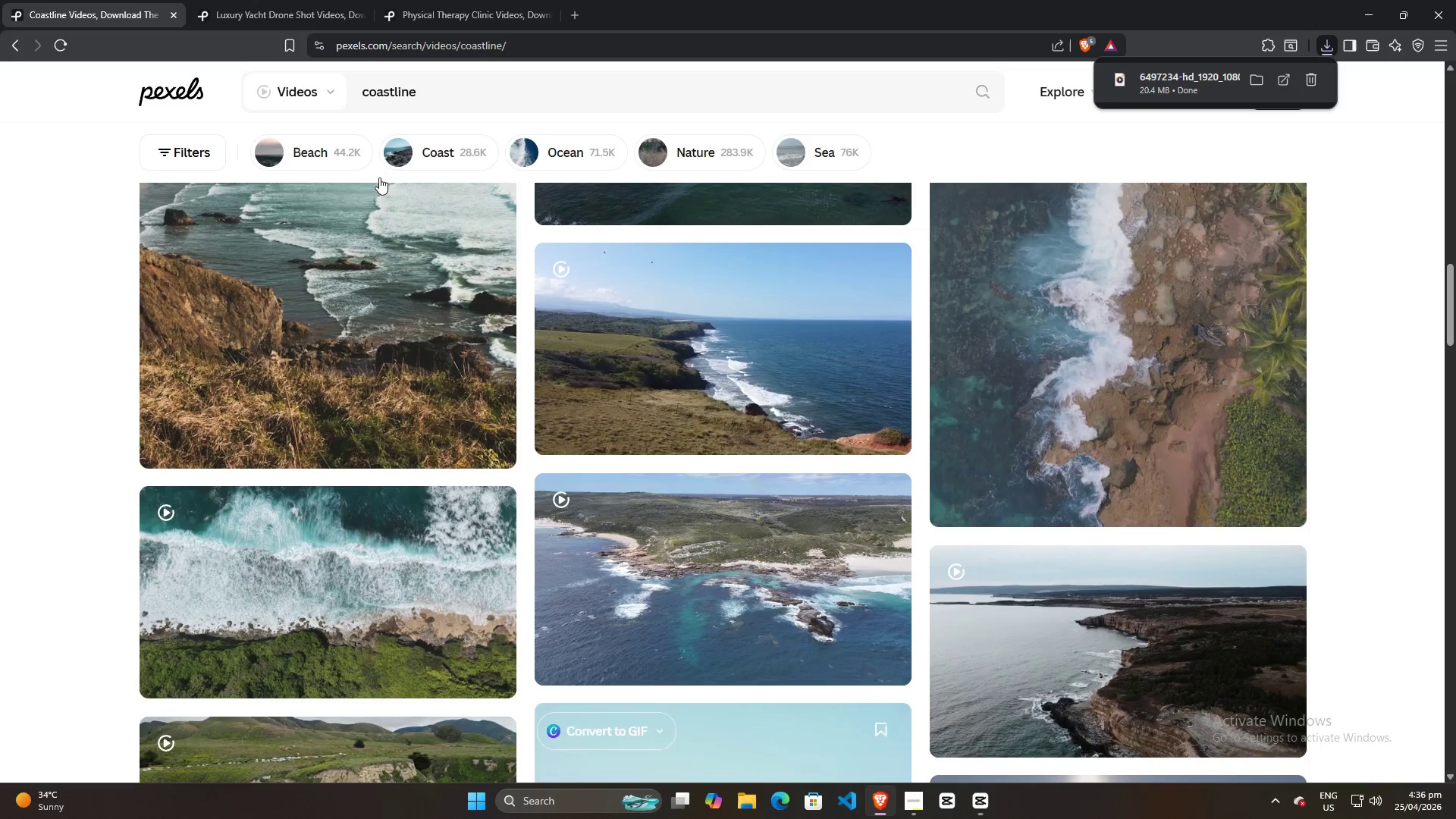 
left_click([273, 8])
 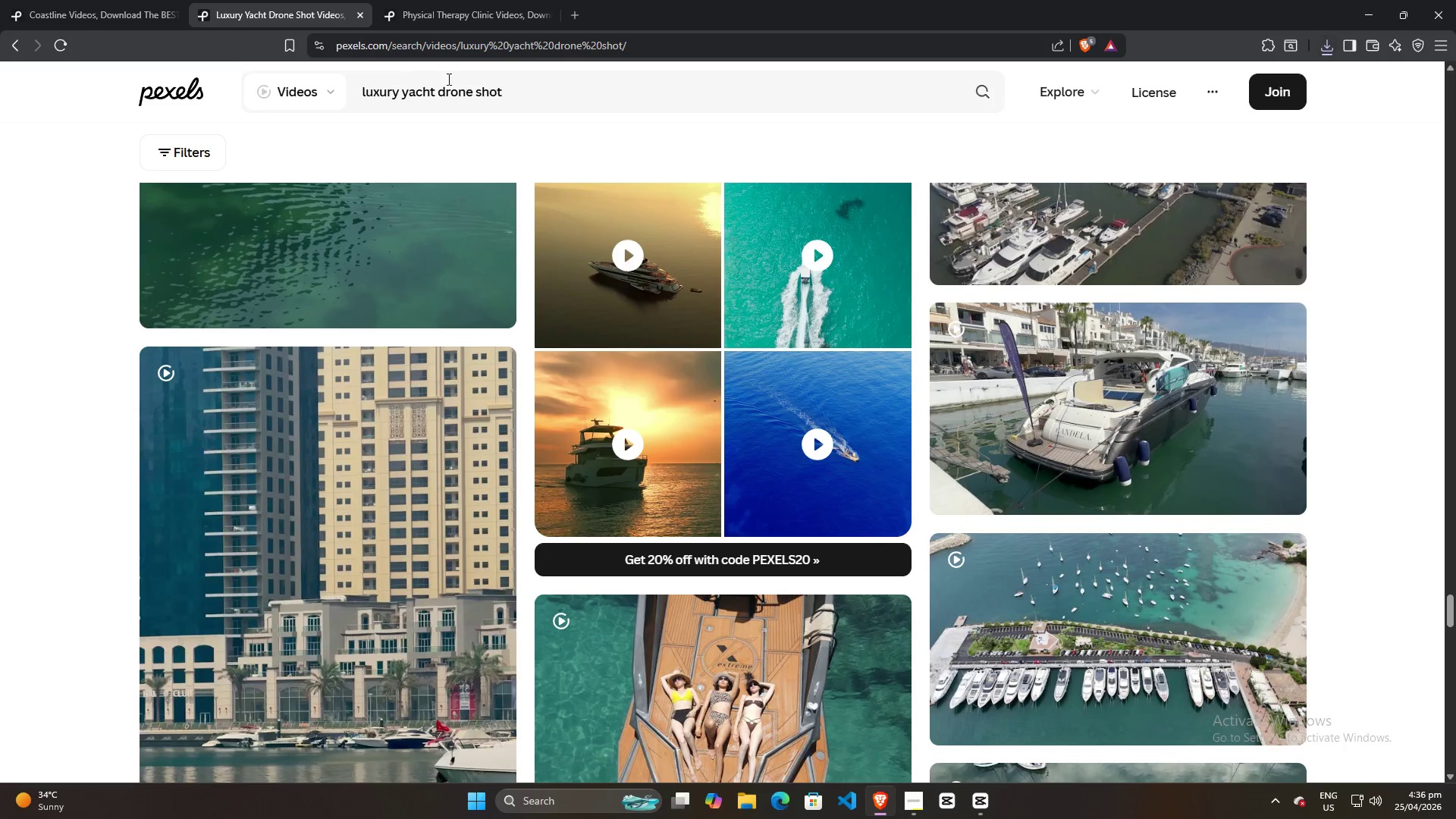 
left_click_drag(start_coordinate=[538, 93], to_coordinate=[156, 93])
 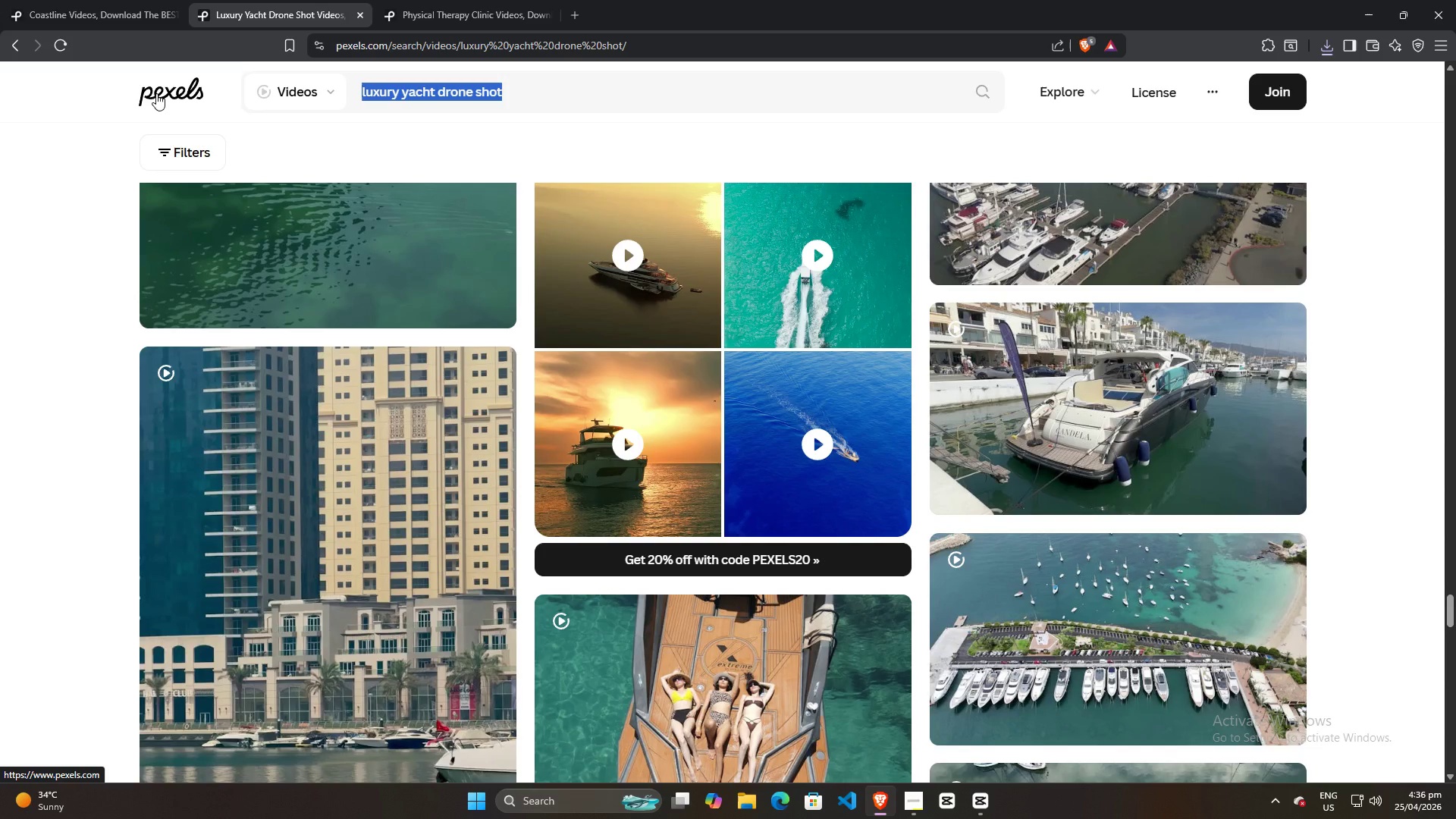 
type(luxury ba)
key(Backspace)
type(eac)
key(Backspace)
type(ch property)
 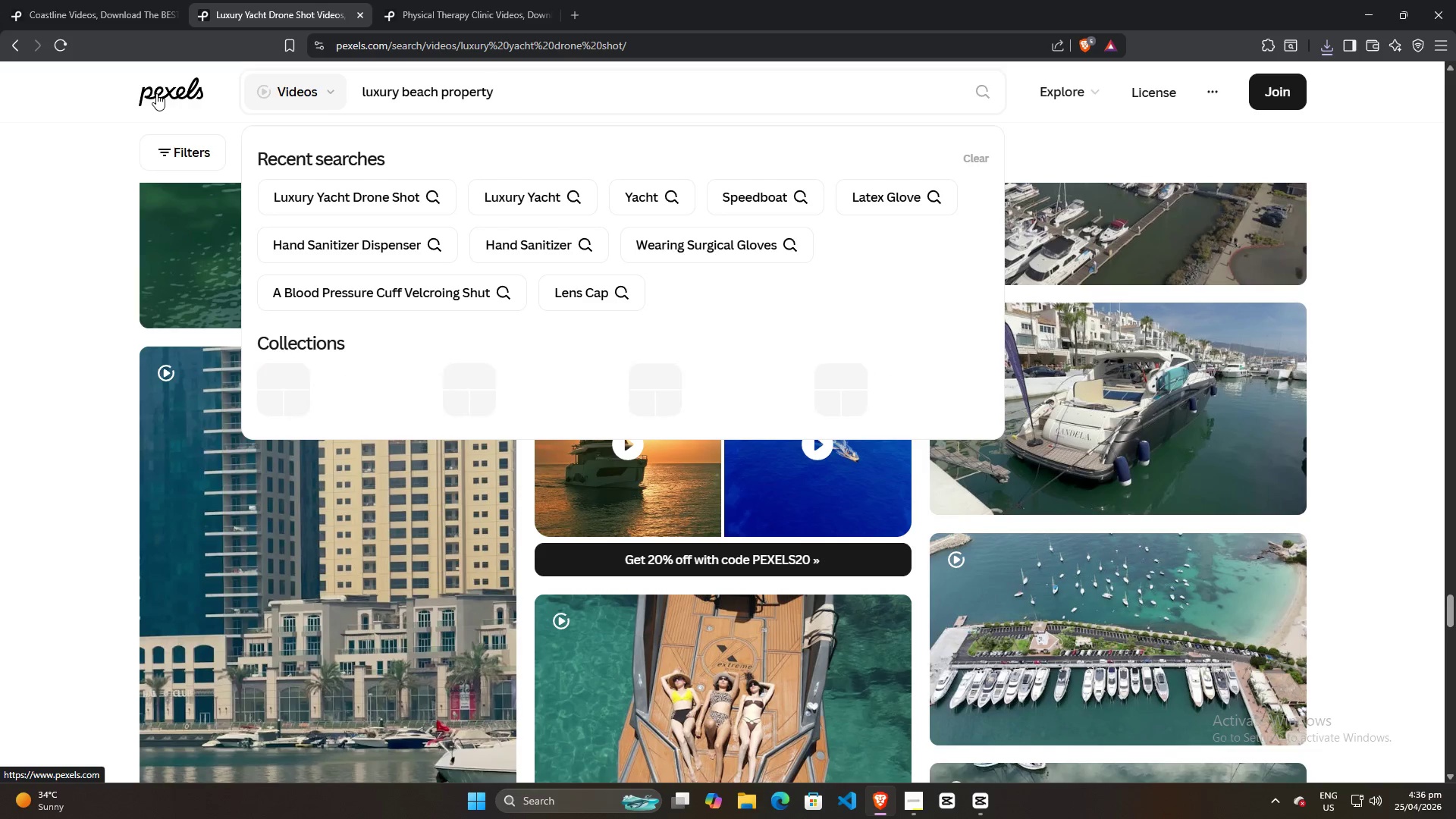 
key(Enter)
 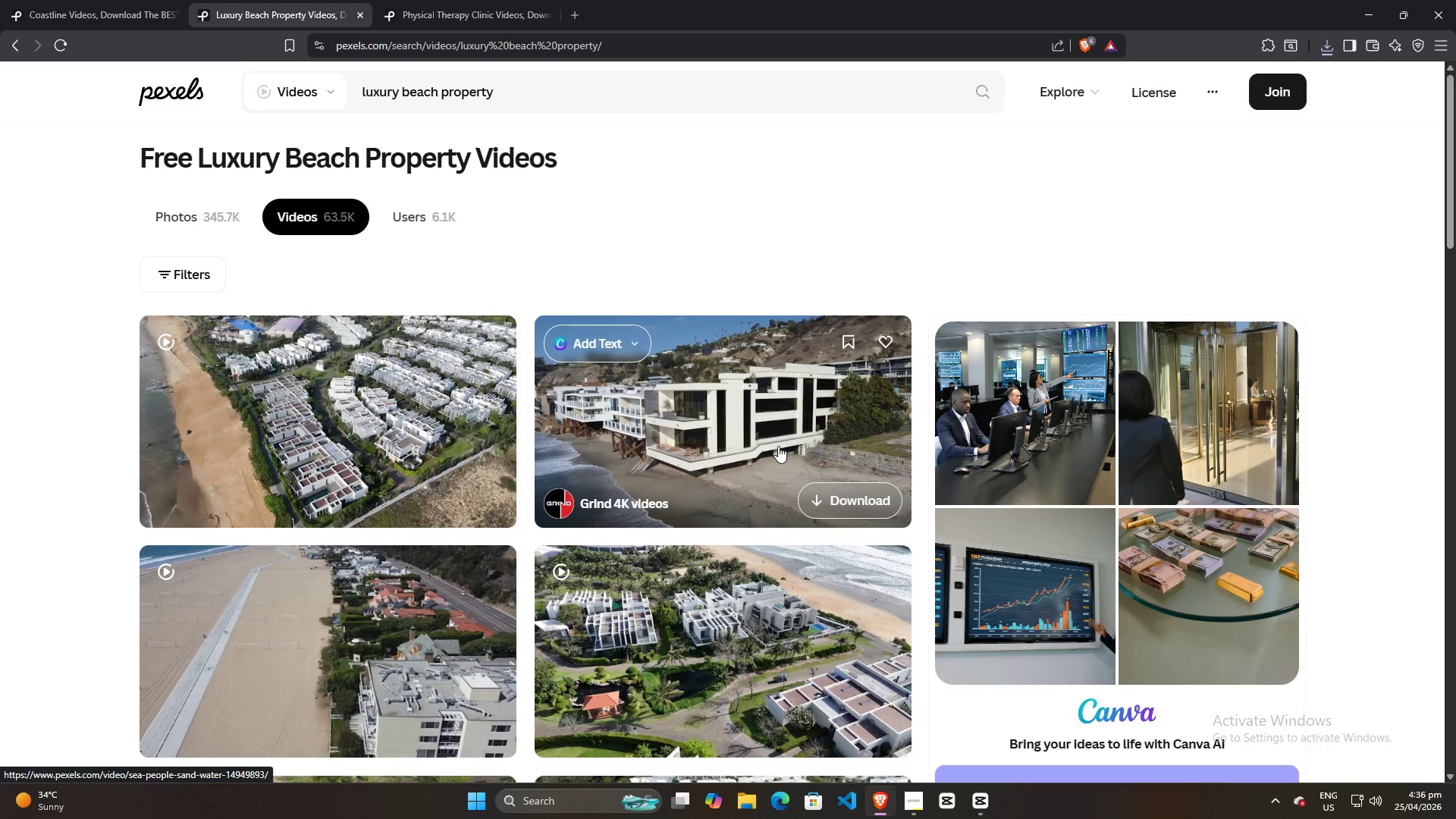 
wait(9.45)
 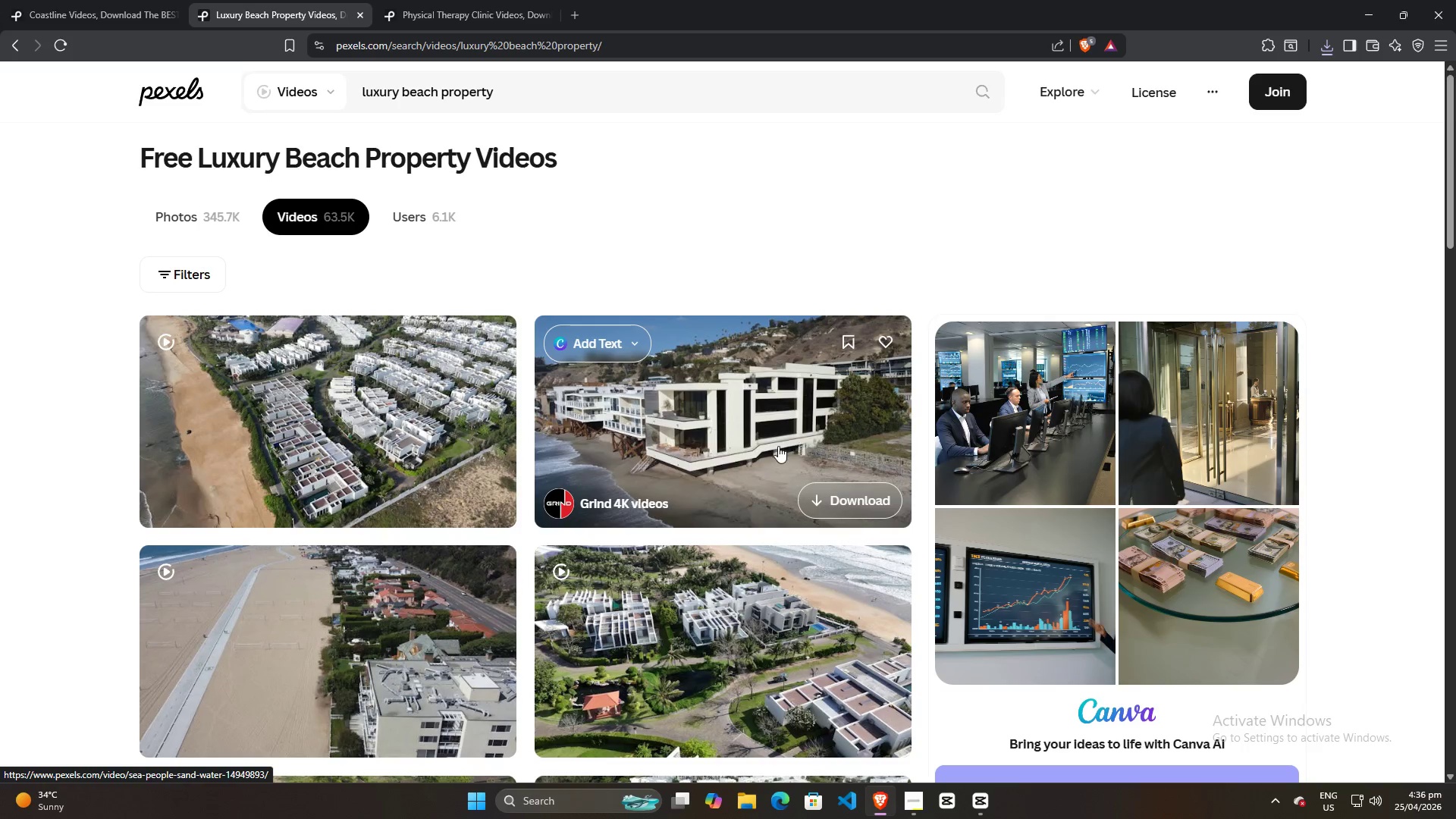 
scroll: coordinate [789, 500], scroll_direction: down, amount: 4.0
 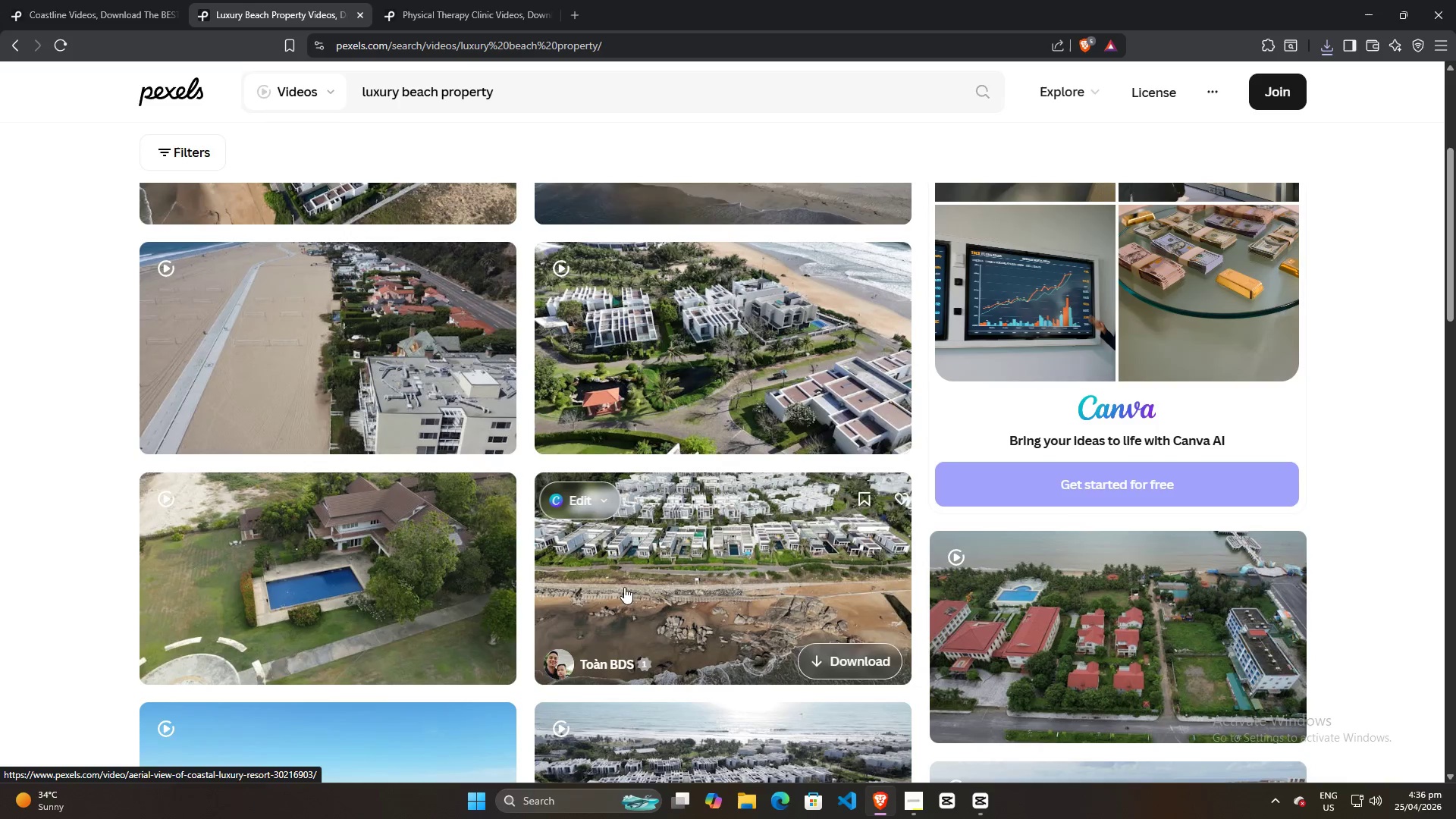 
scroll: coordinate [288, 487], scroll_direction: up, amount: 3.0
 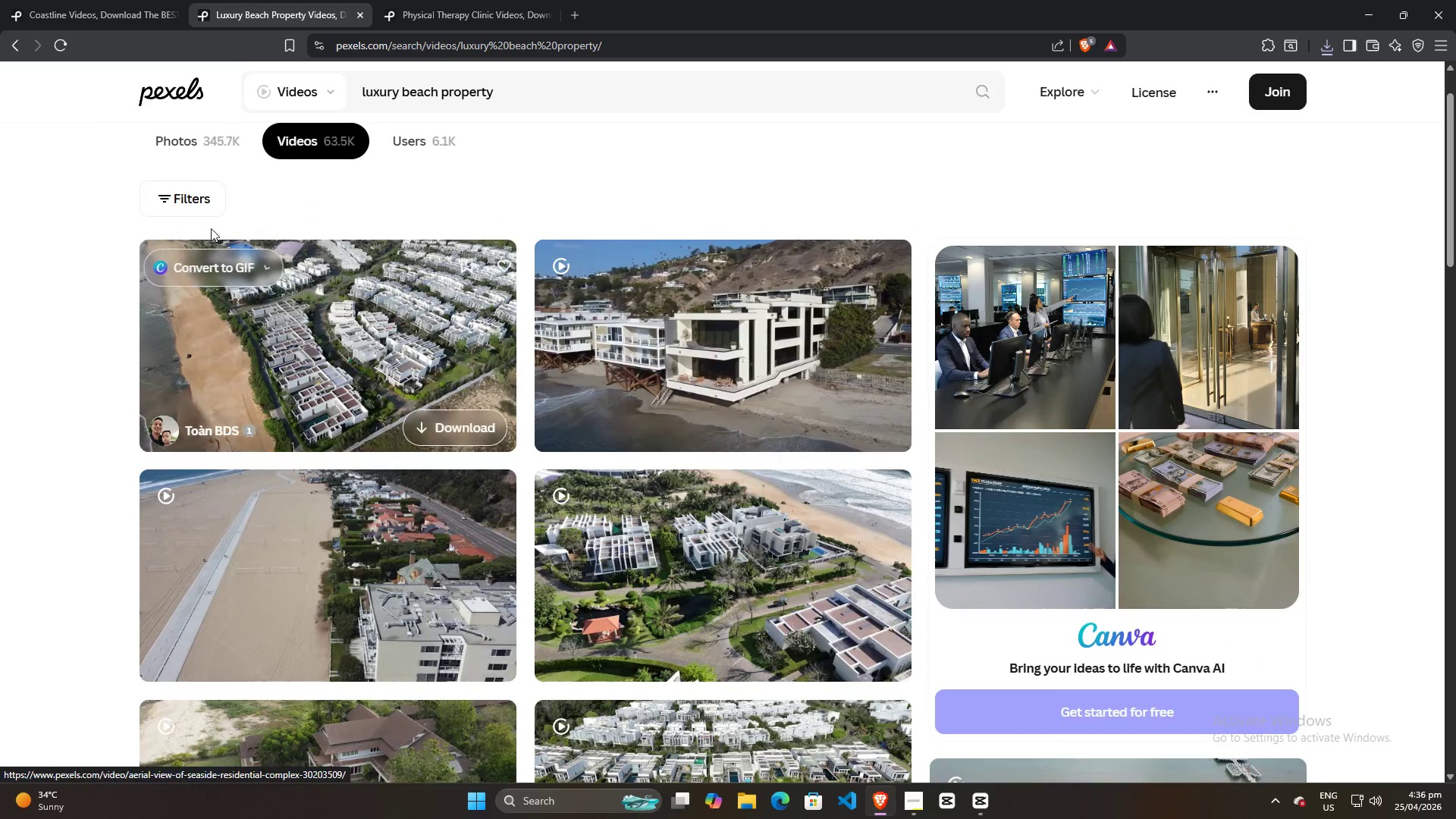 
left_click([207, 194])
 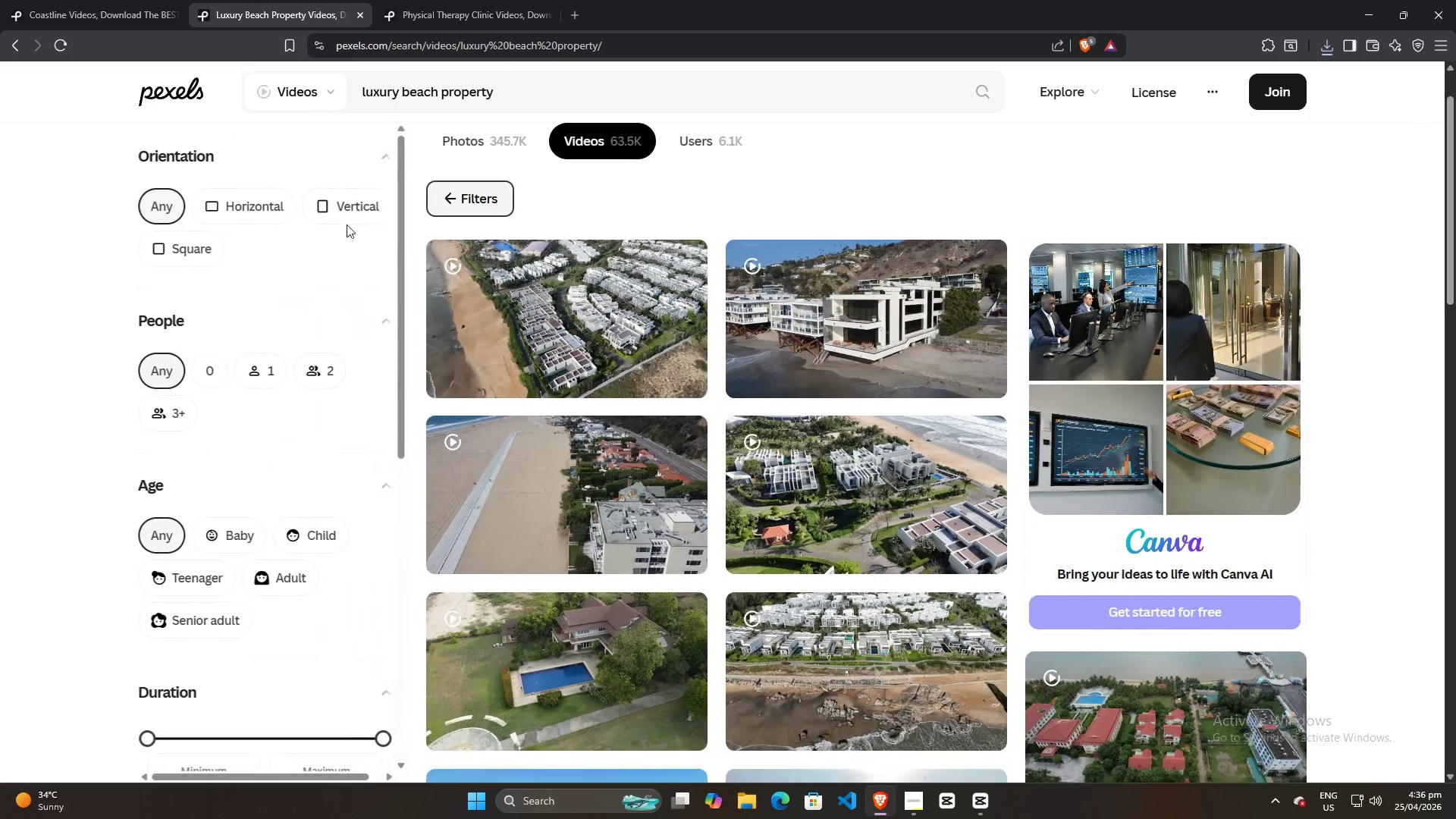 
left_click([346, 202])
 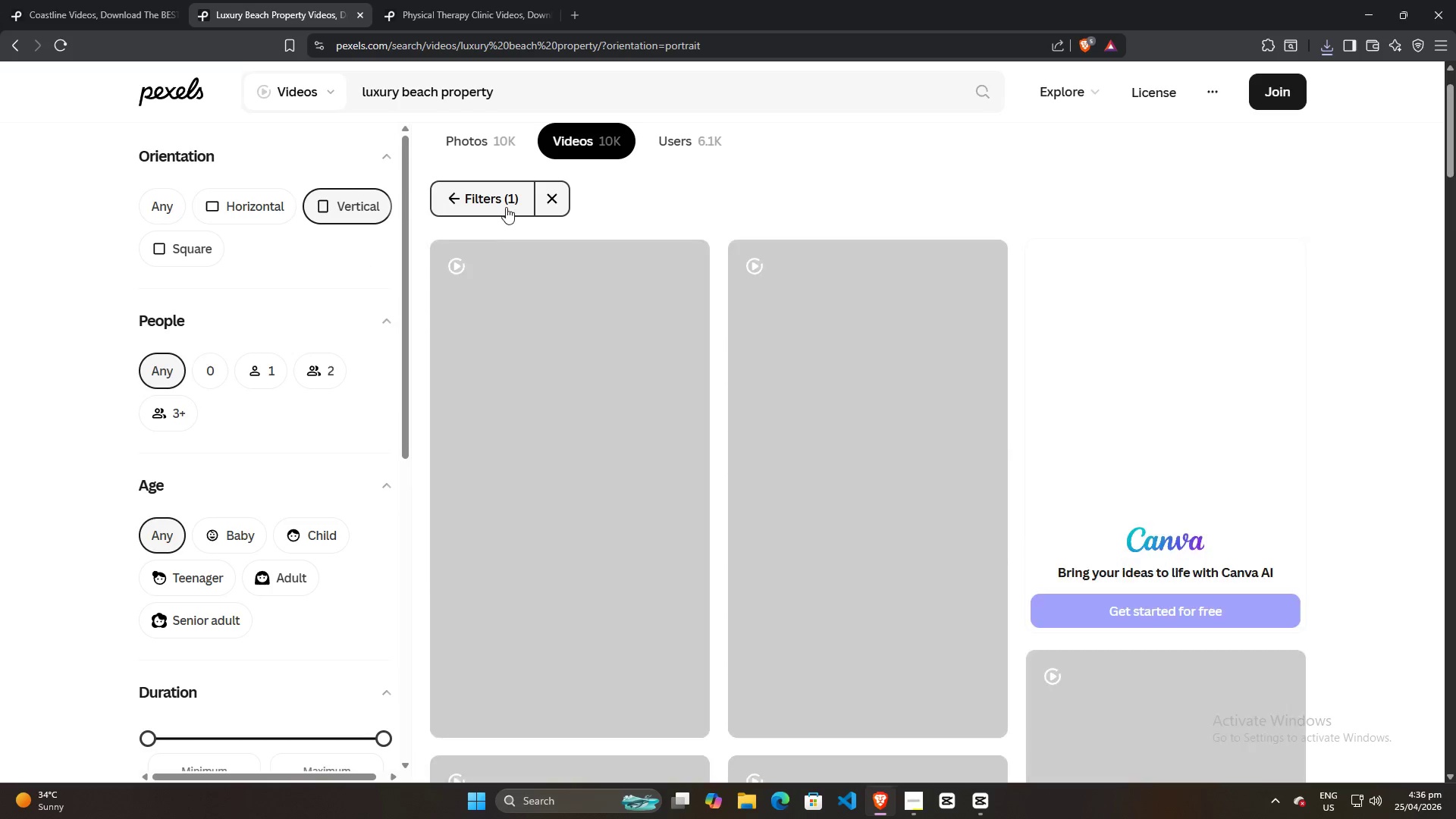 
left_click([491, 201])
 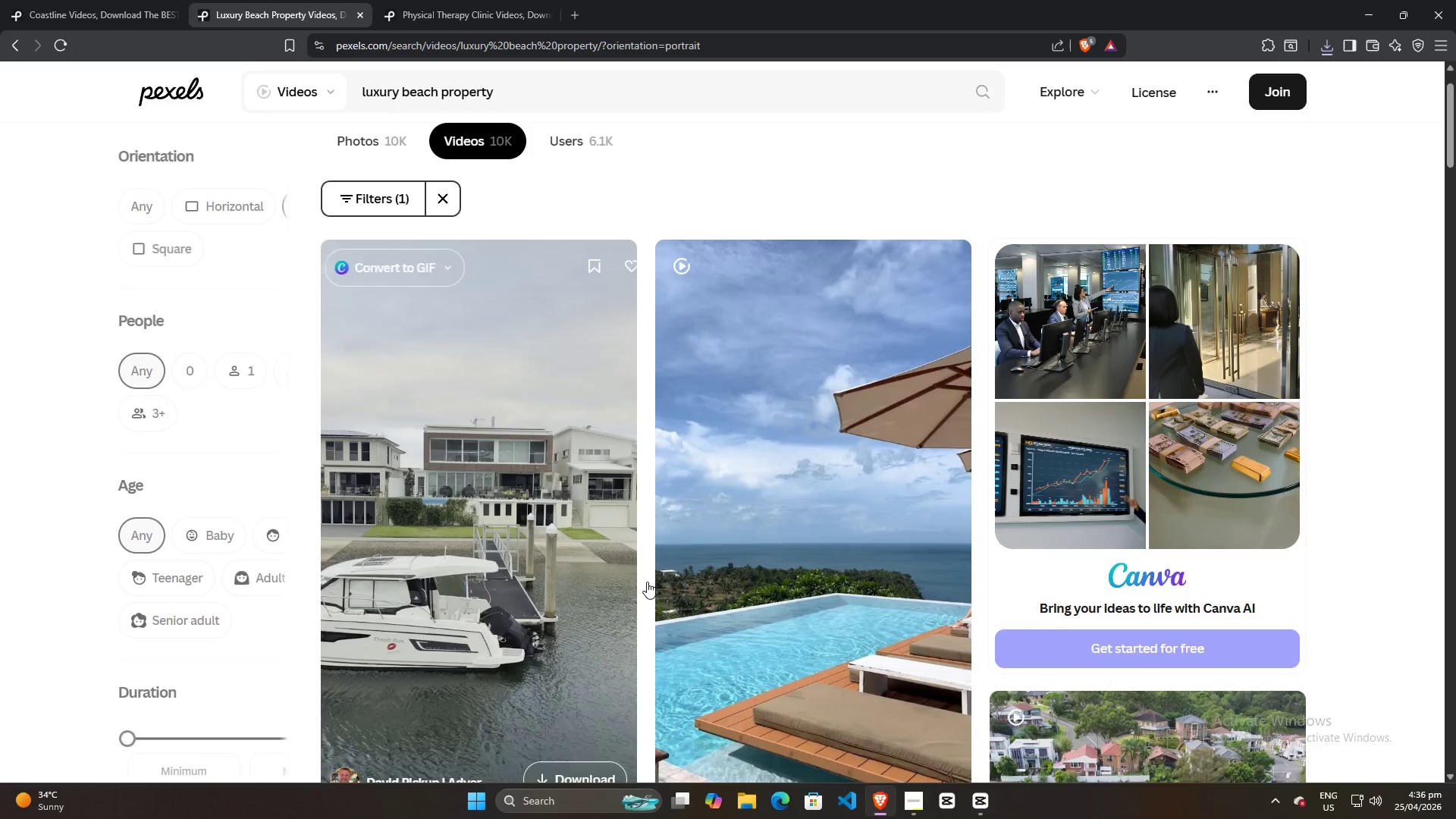 
scroll: coordinate [664, 616], scroll_direction: down, amount: 10.0
 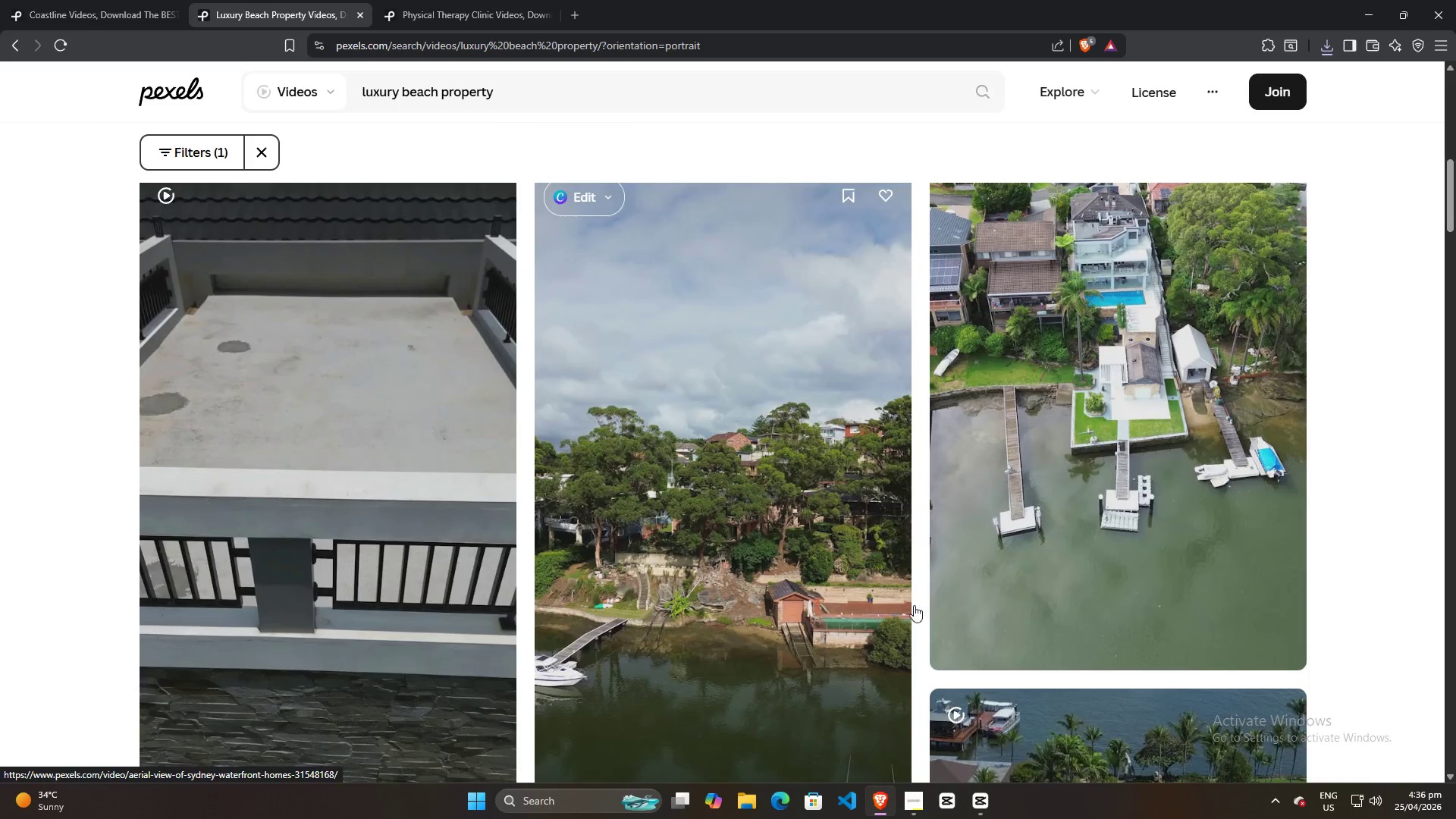 
scroll: coordinate [1009, 603], scroll_direction: up, amount: 4.0
 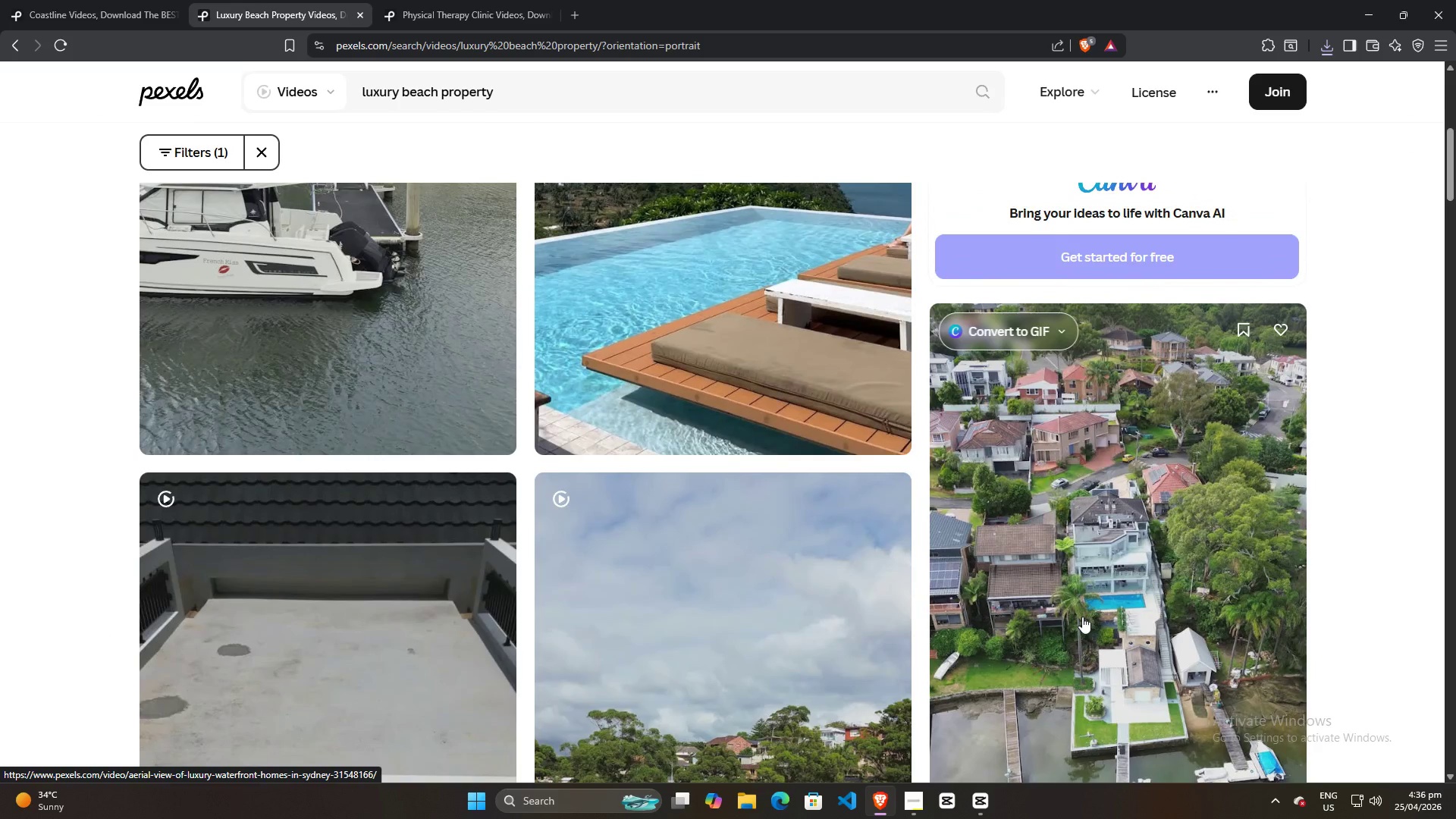 
scroll: coordinate [1083, 610], scroll_direction: down, amount: 4.0
 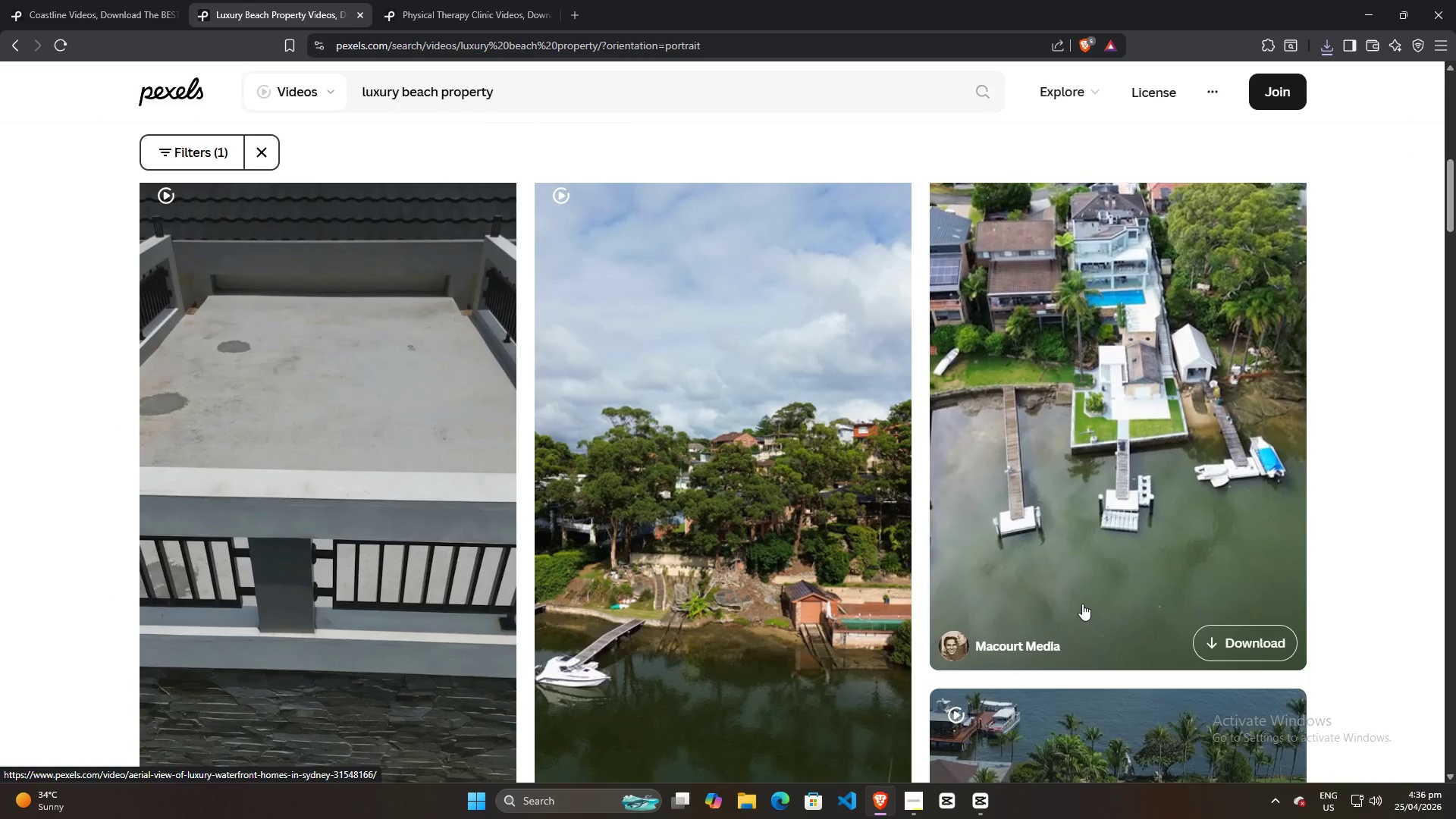 
scroll: coordinate [1082, 604], scroll_direction: up, amount: 1.0
 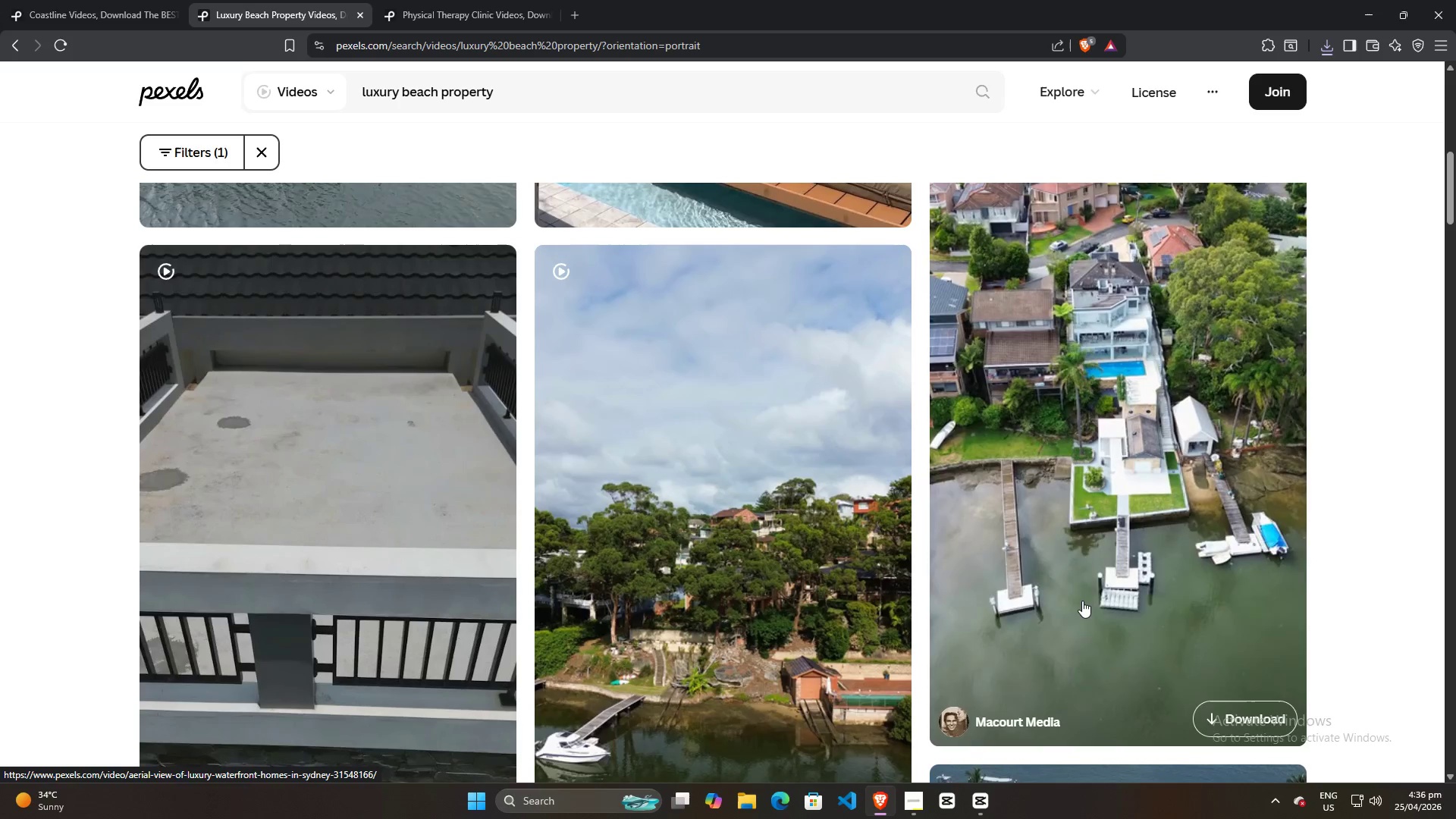 
scroll: coordinate [893, 585], scroll_direction: down, amount: 14.0
 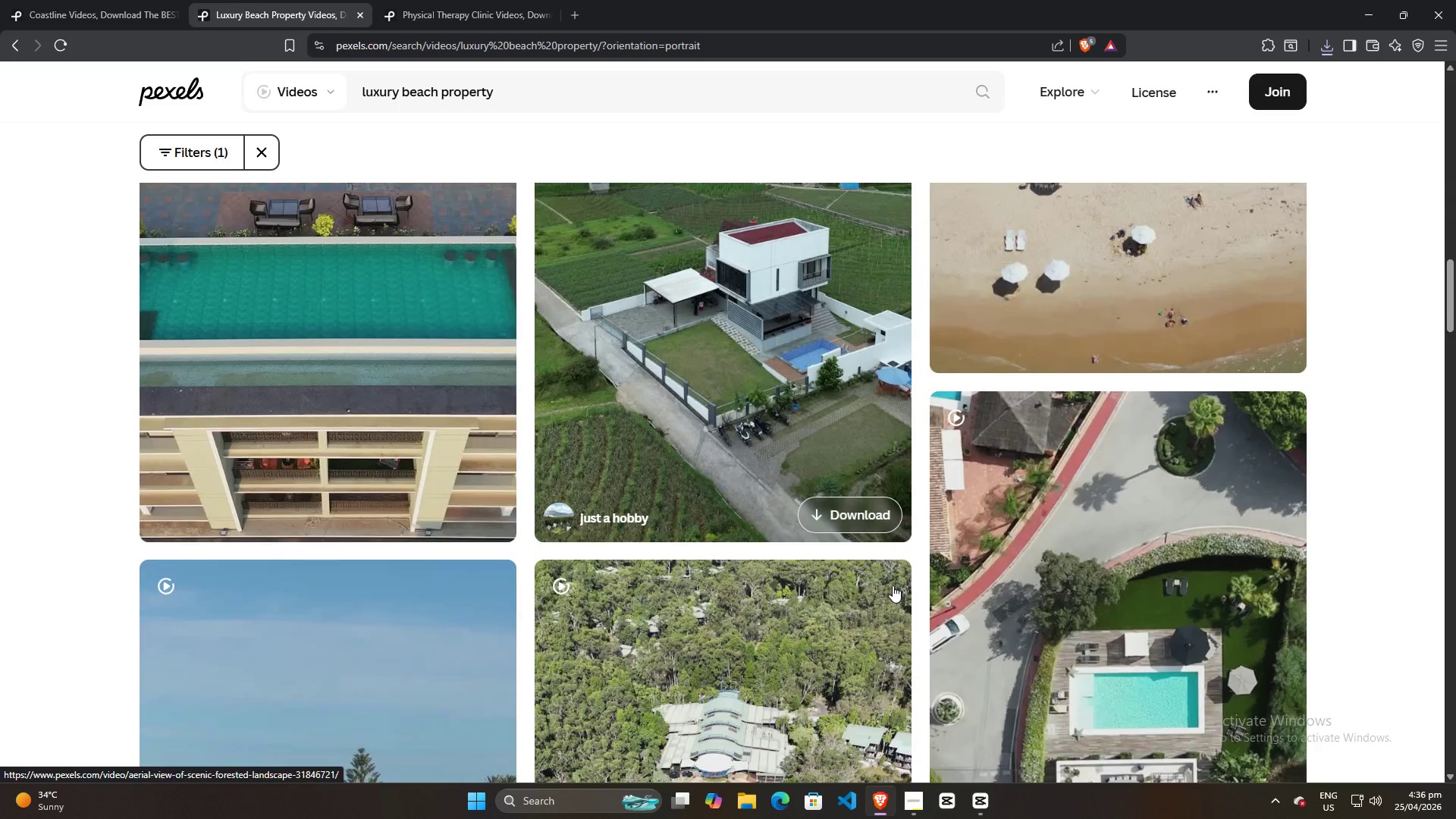 
scroll: coordinate [893, 585], scroll_direction: up, amount: 5.0
 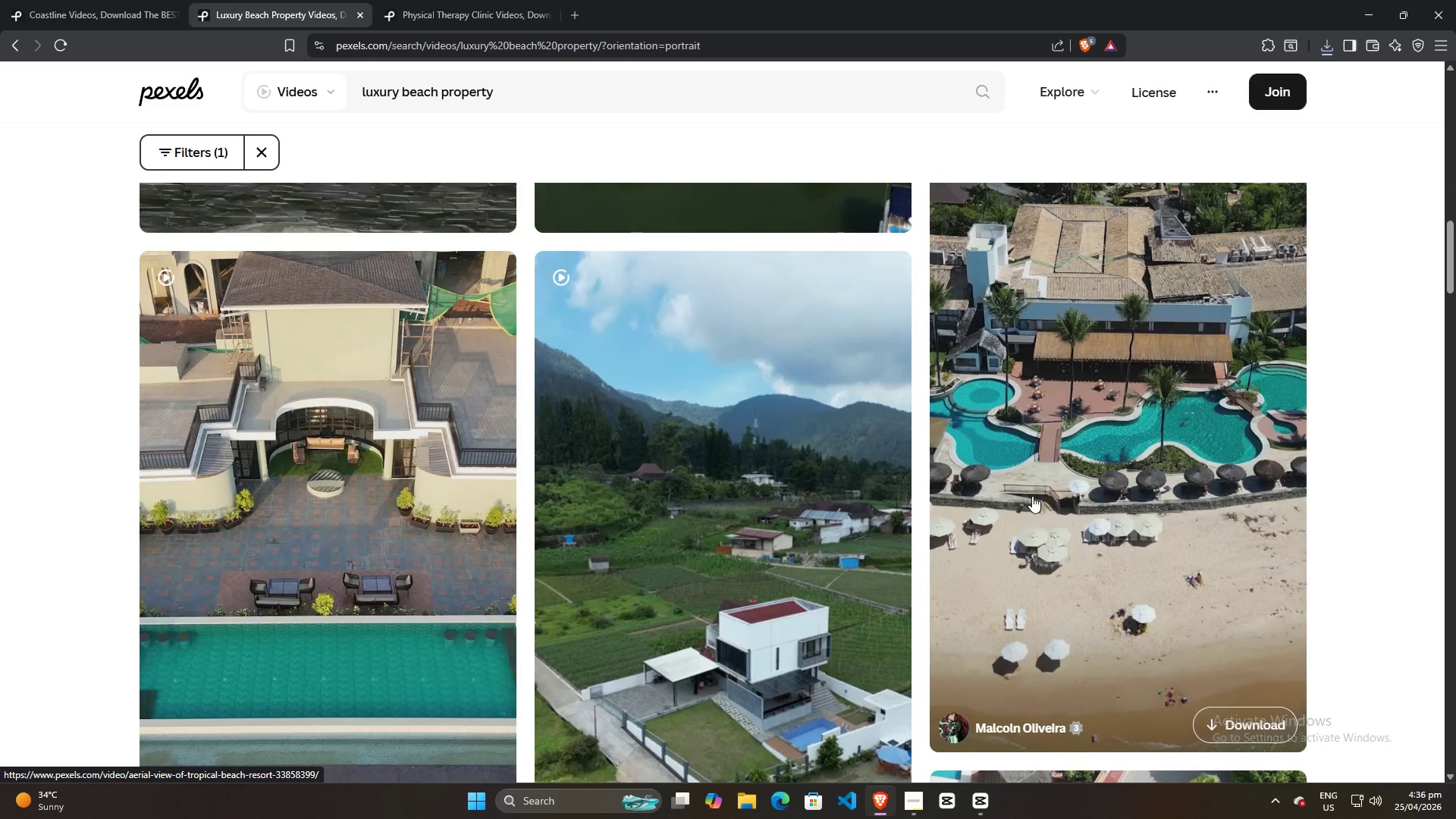 
scroll: coordinate [1021, 453], scroll_direction: down, amount: 38.0
 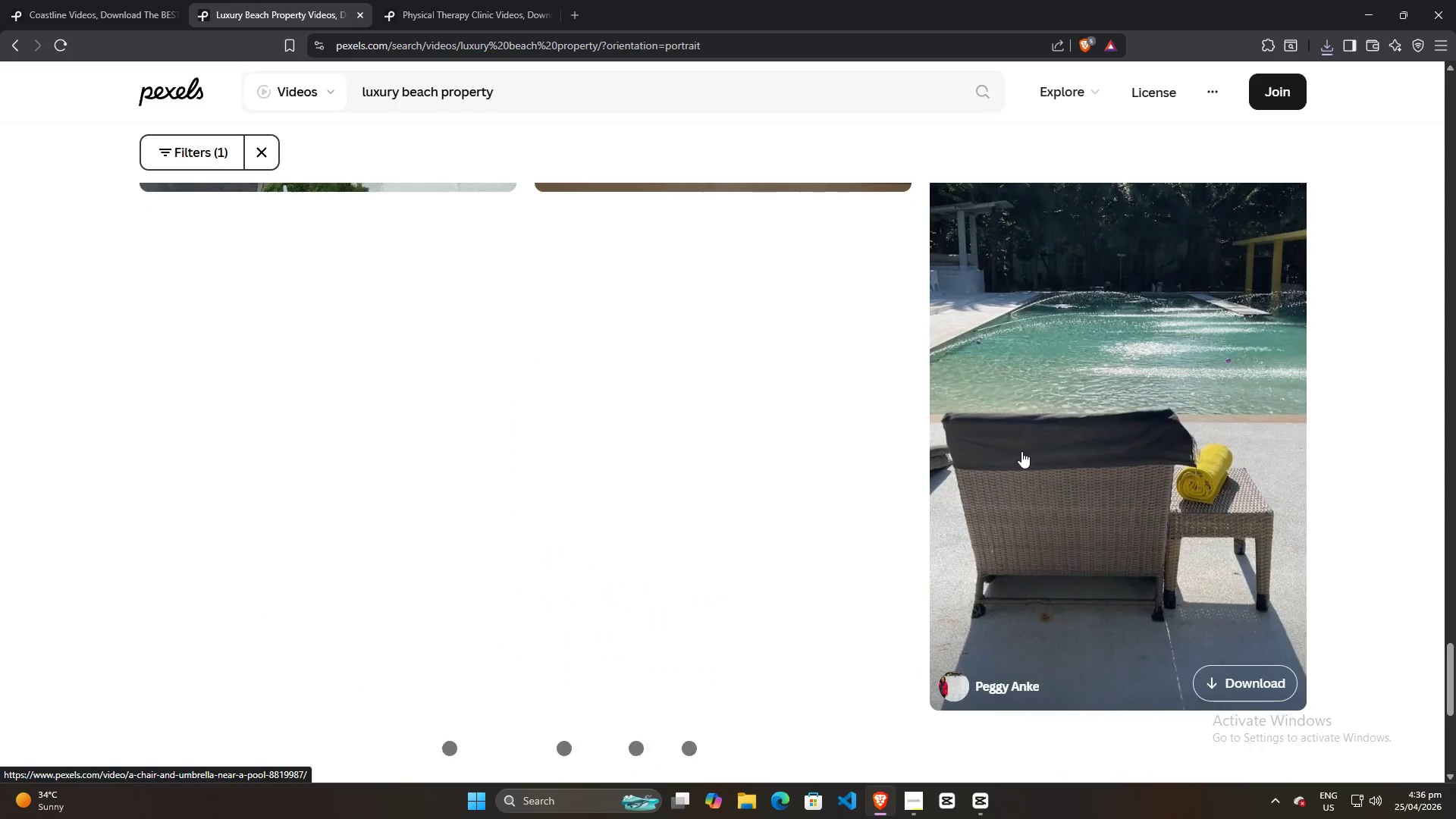 
scroll: coordinate [1021, 451], scroll_direction: up, amount: 6.0
 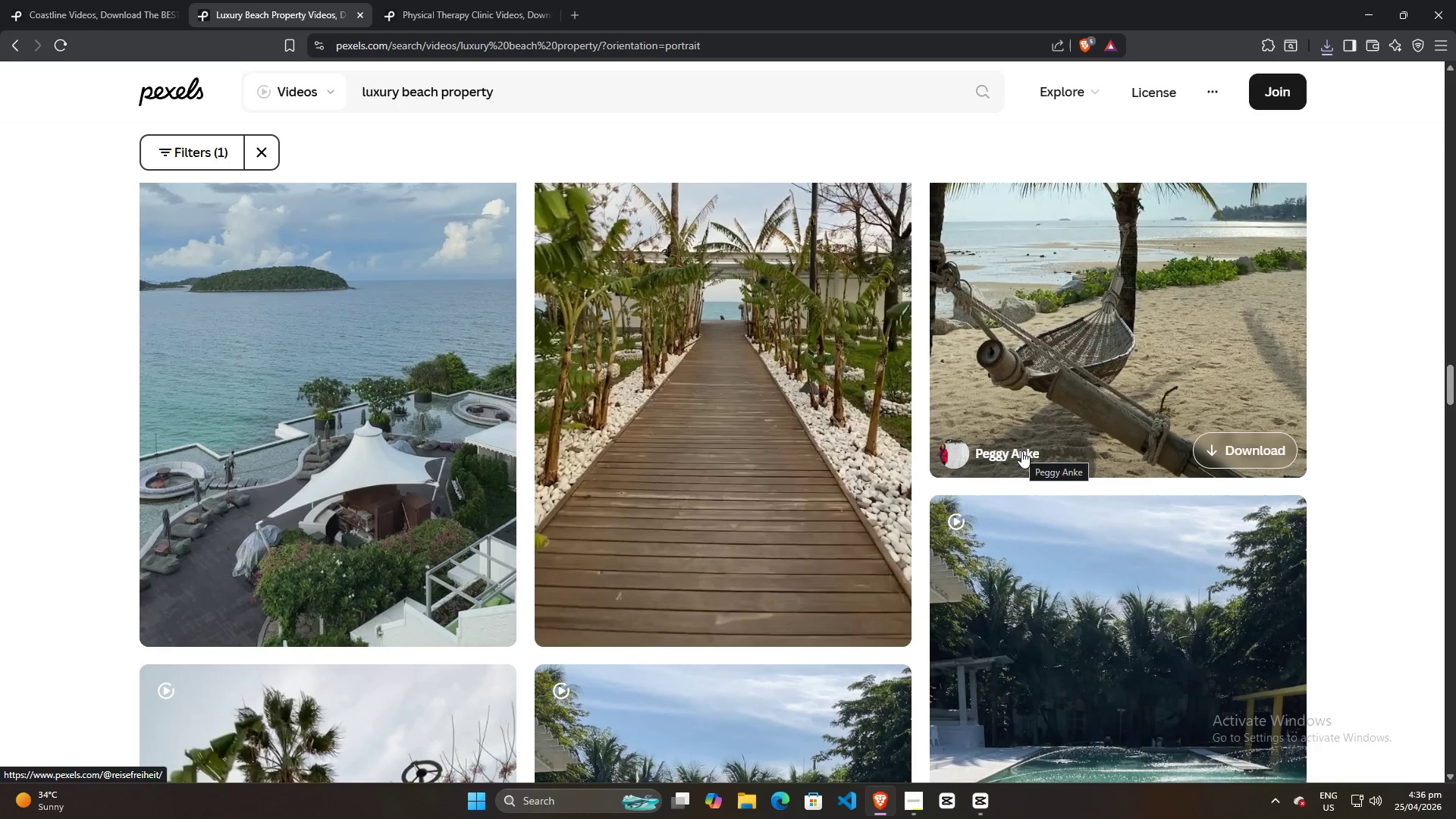 
scroll: coordinate [1013, 453], scroll_direction: down, amount: 16.0
 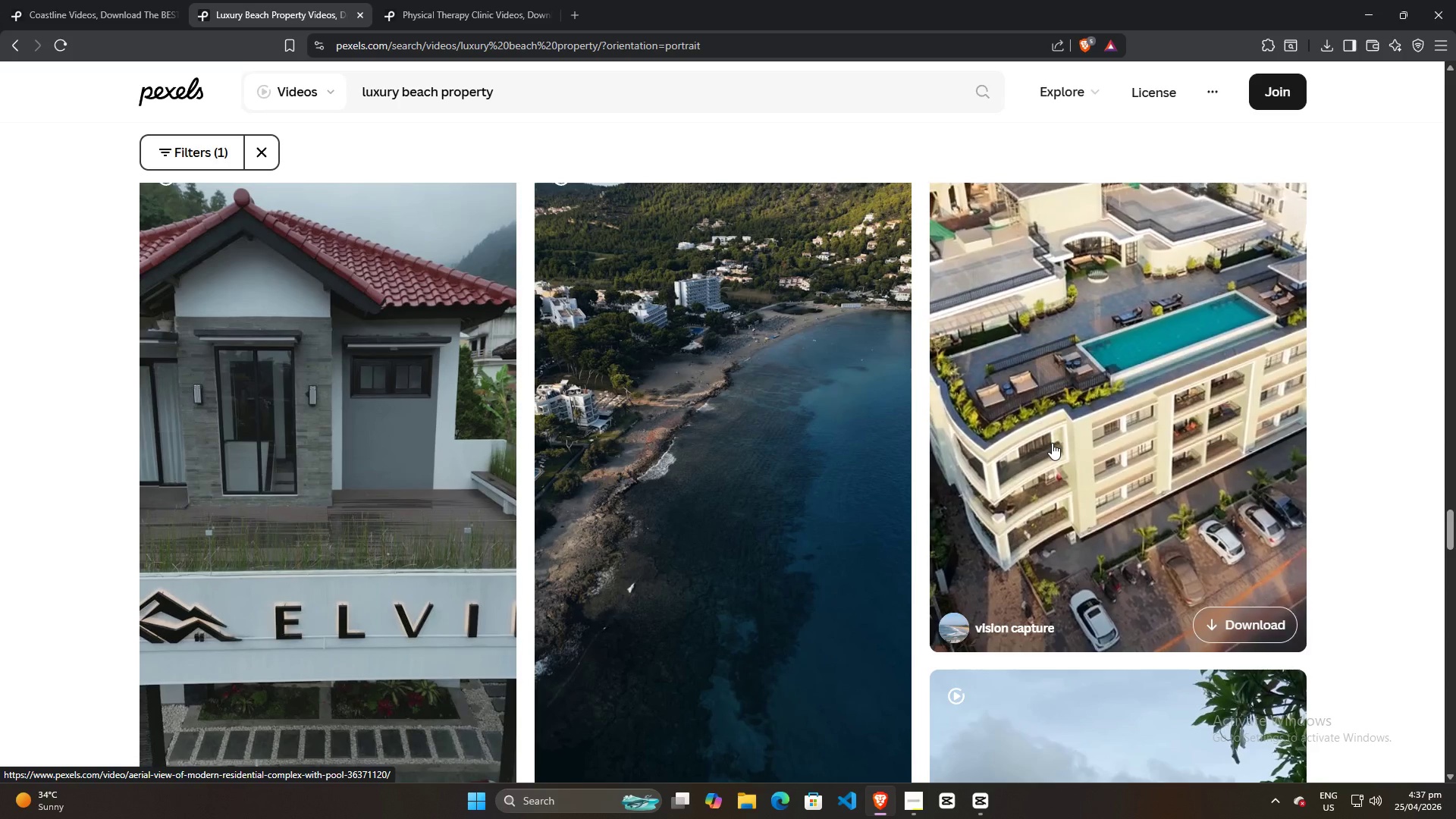 
wait(11.5)
 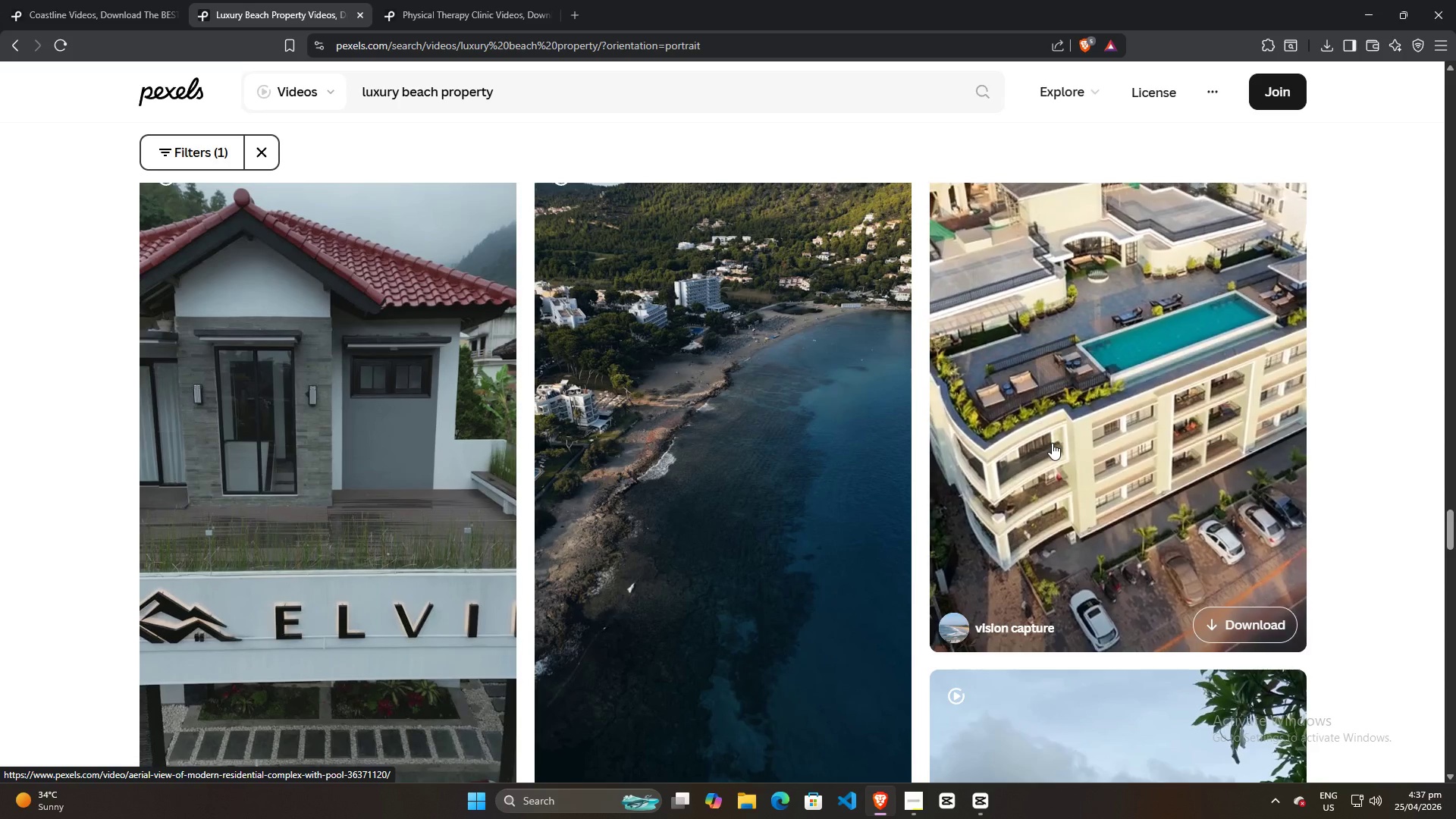 
scroll: coordinate [1052, 443], scroll_direction: down, amount: 16.0
 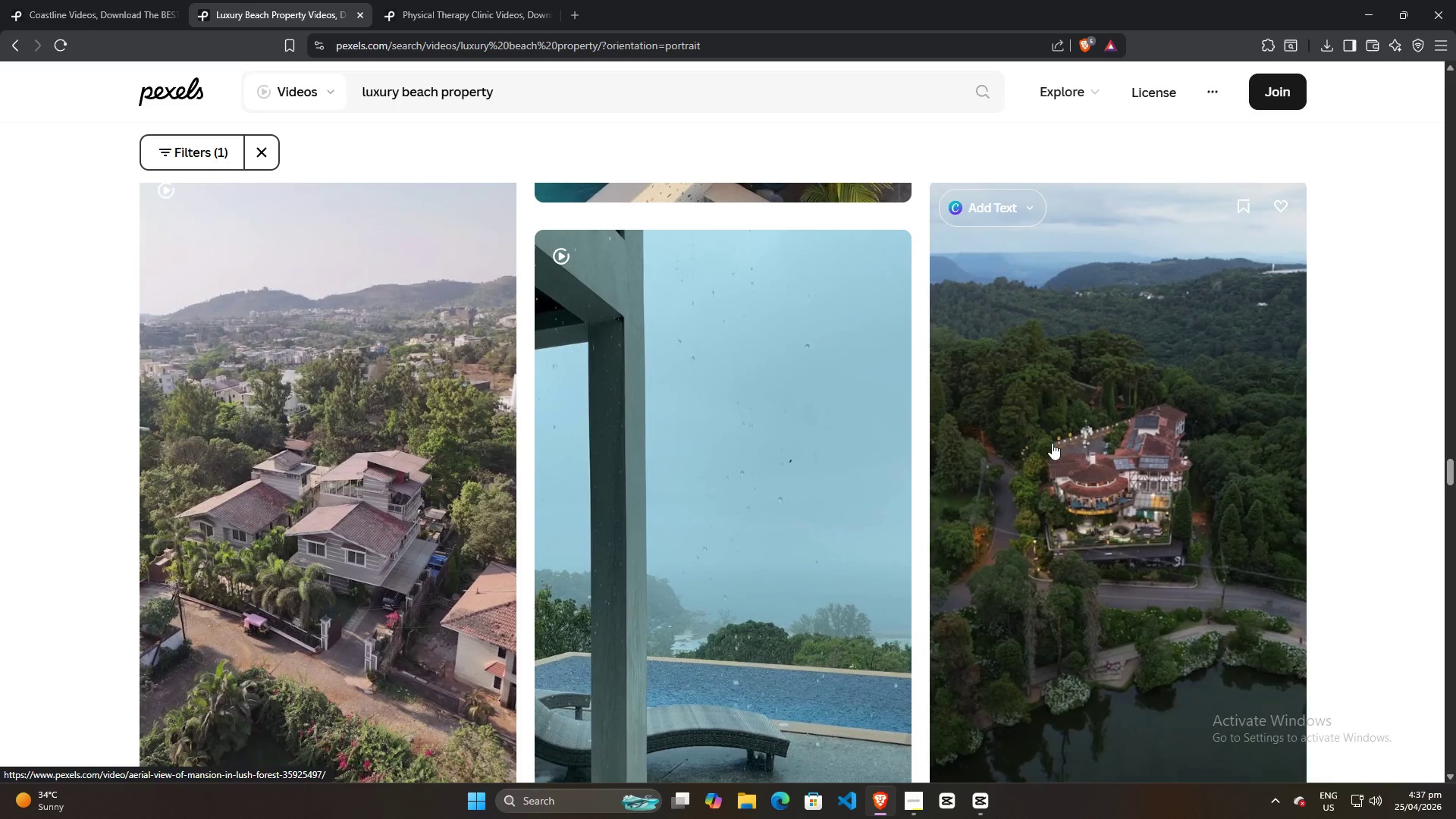 
wait(14.75)
 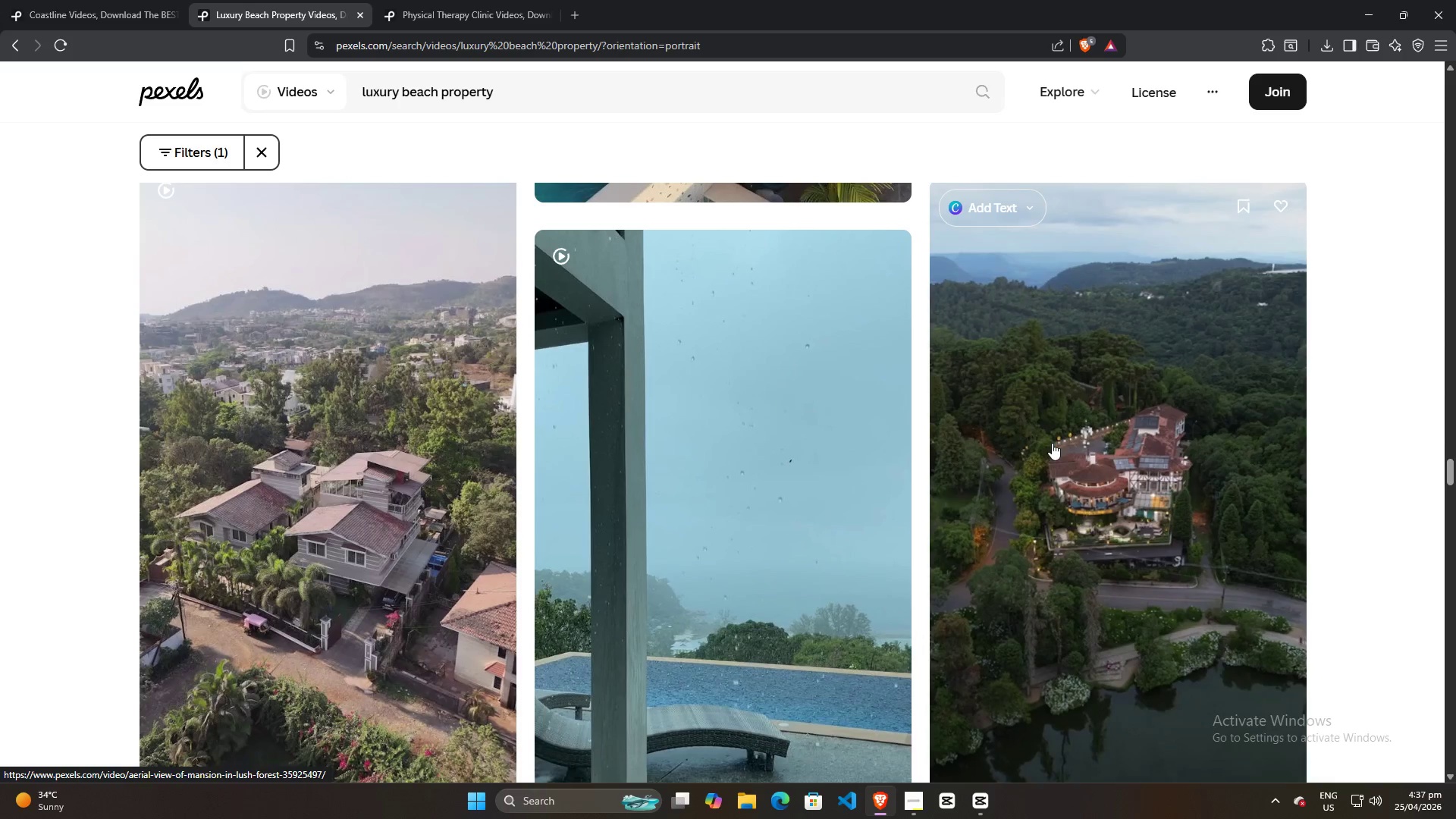 
scroll: coordinate [667, 444], scroll_direction: down, amount: 32.0
 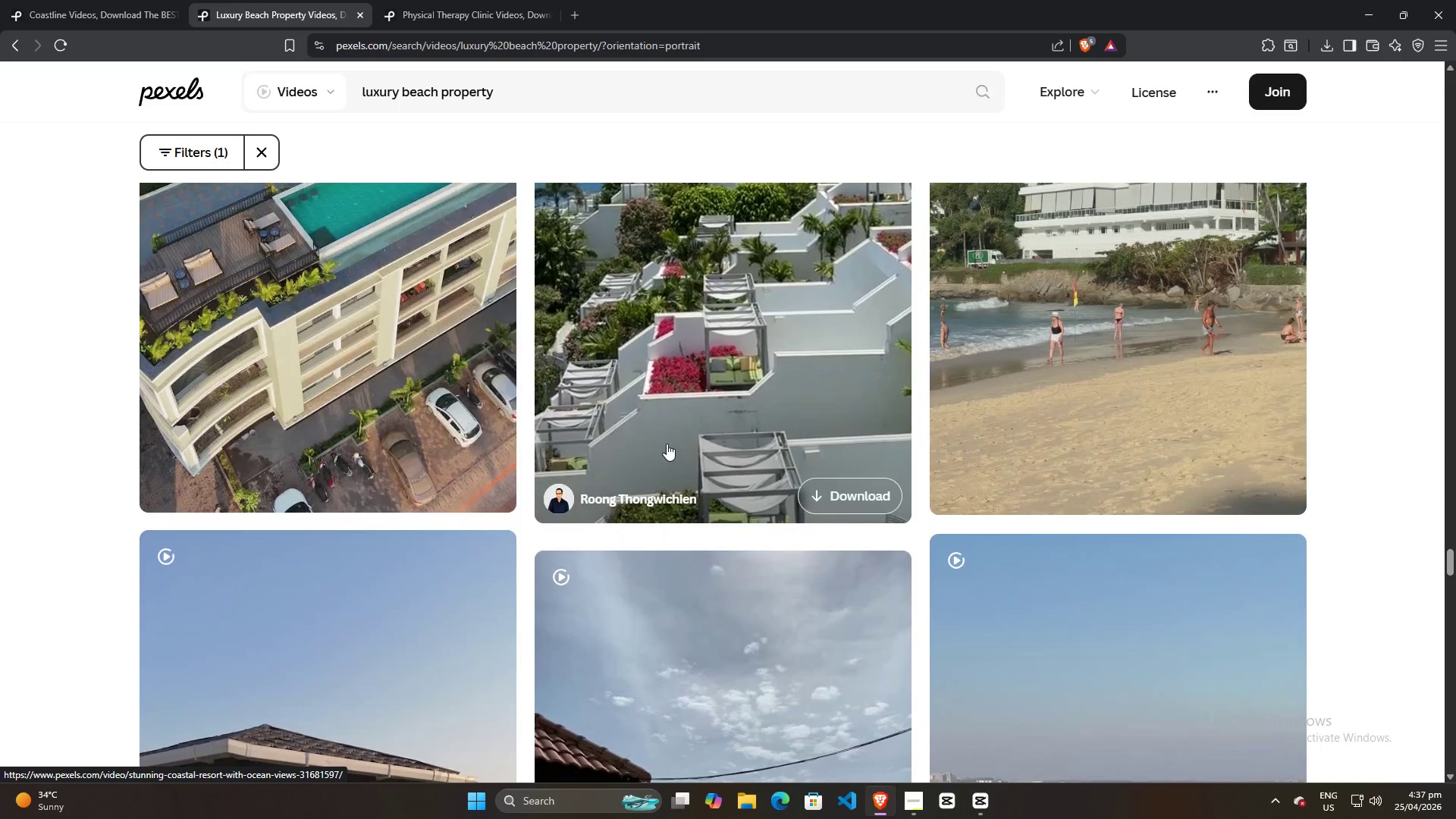 
scroll: coordinate [667, 444], scroll_direction: up, amount: 3.0
 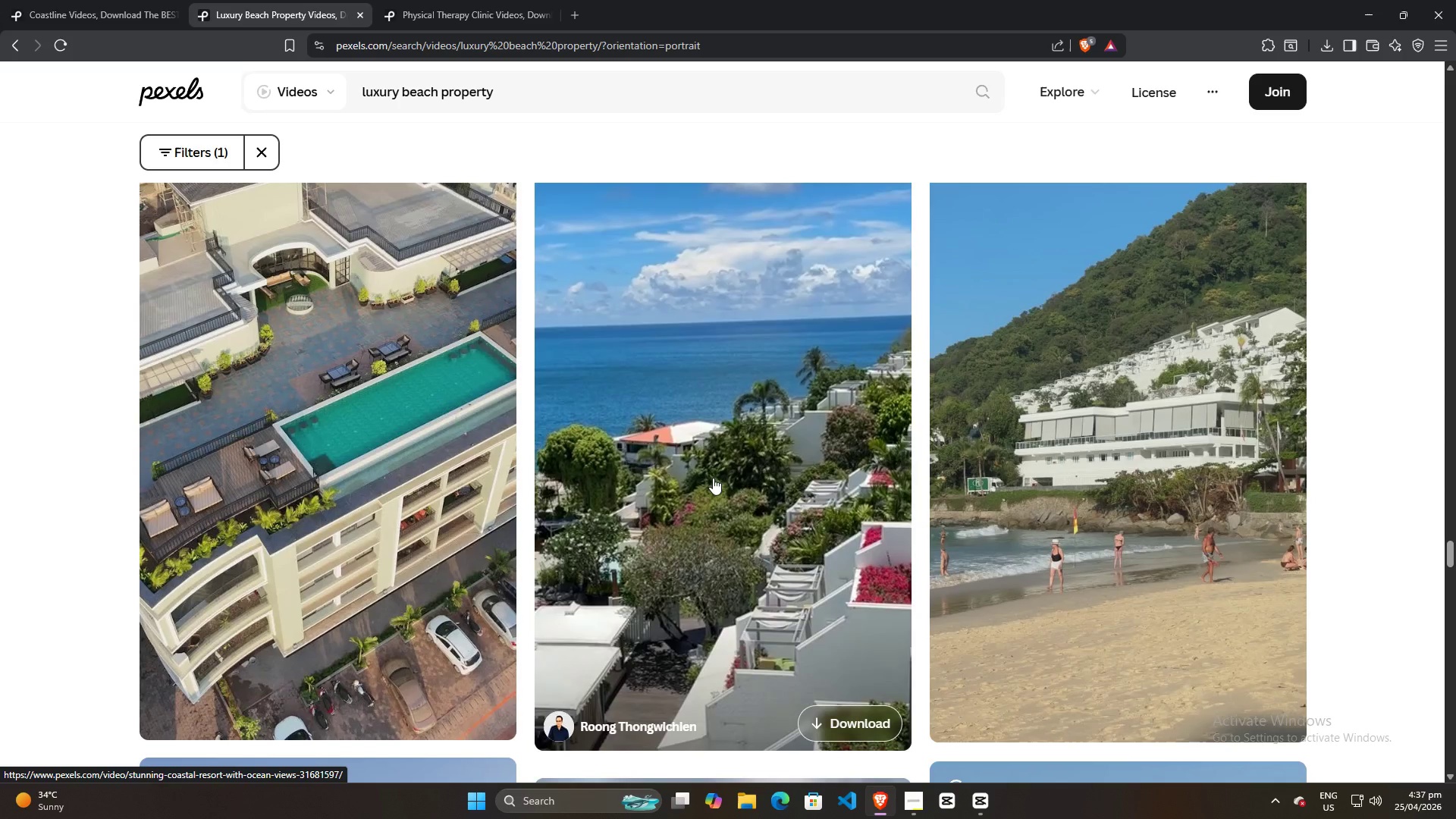 
scroll: coordinate [693, 441], scroll_direction: down, amount: 13.0
 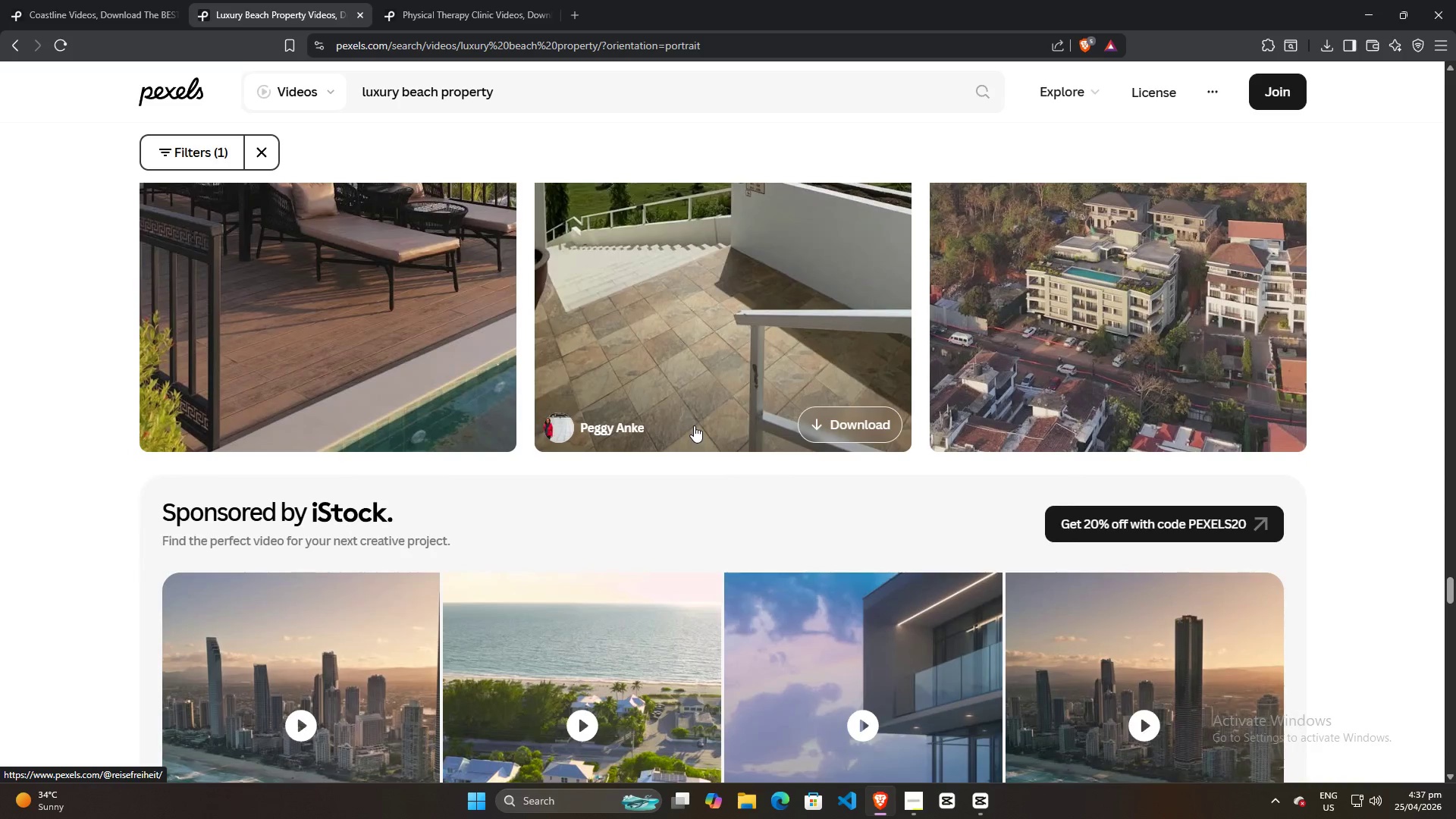 
scroll: coordinate [699, 418], scroll_direction: up, amount: 2.0
 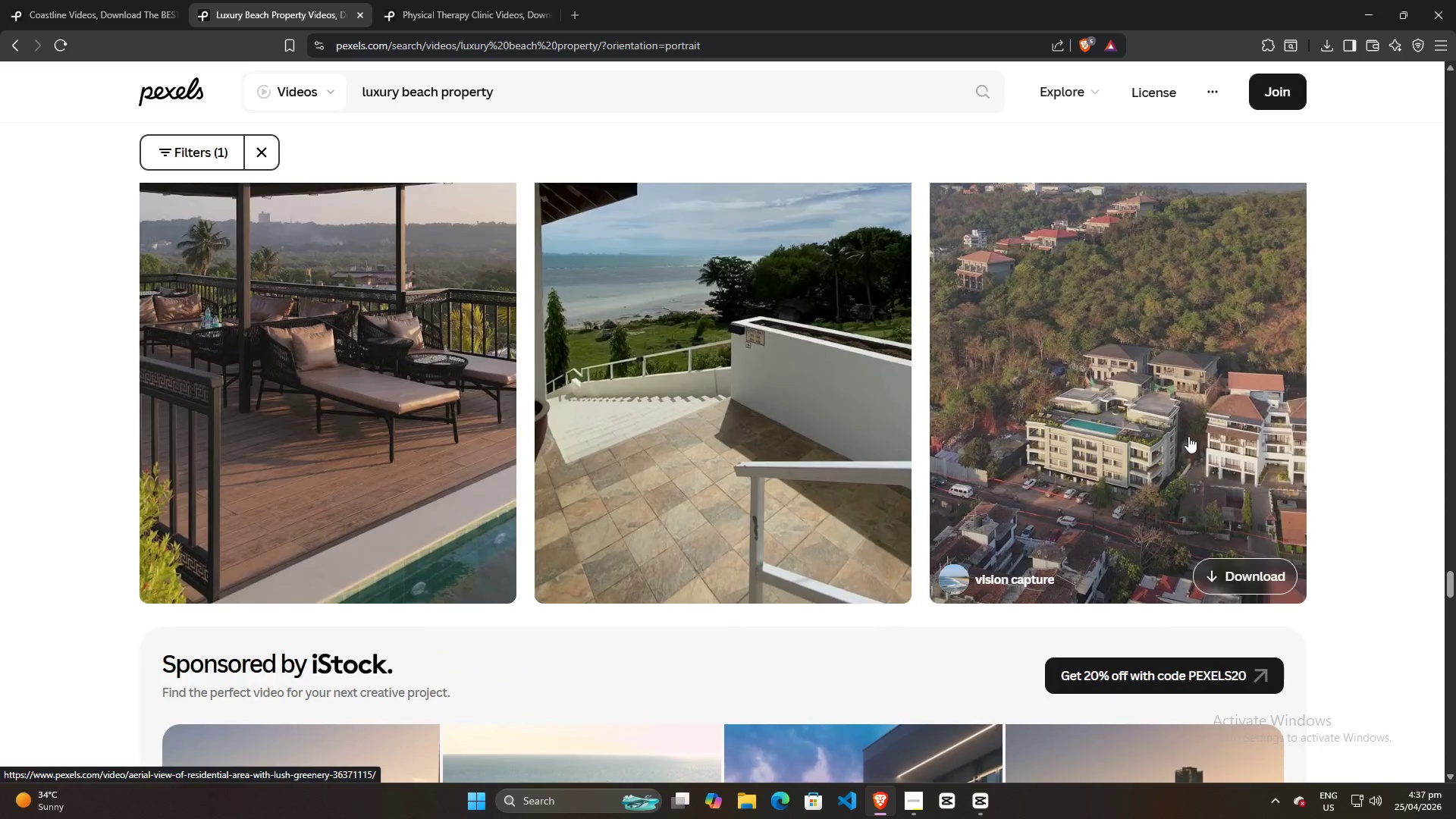 
scroll: coordinate [1108, 570], scroll_direction: down, amount: 17.0
 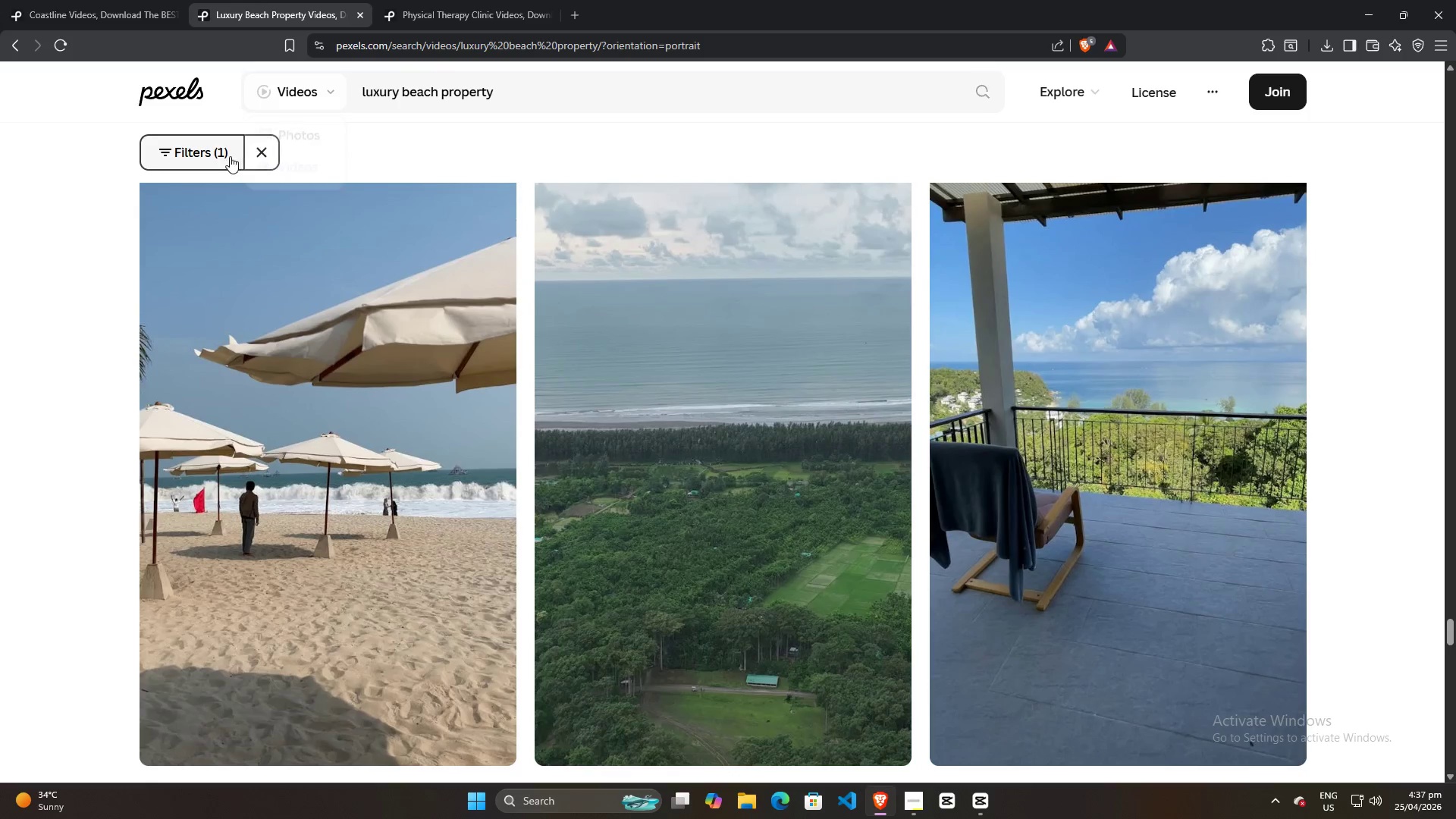 
left_click([264, 147])
 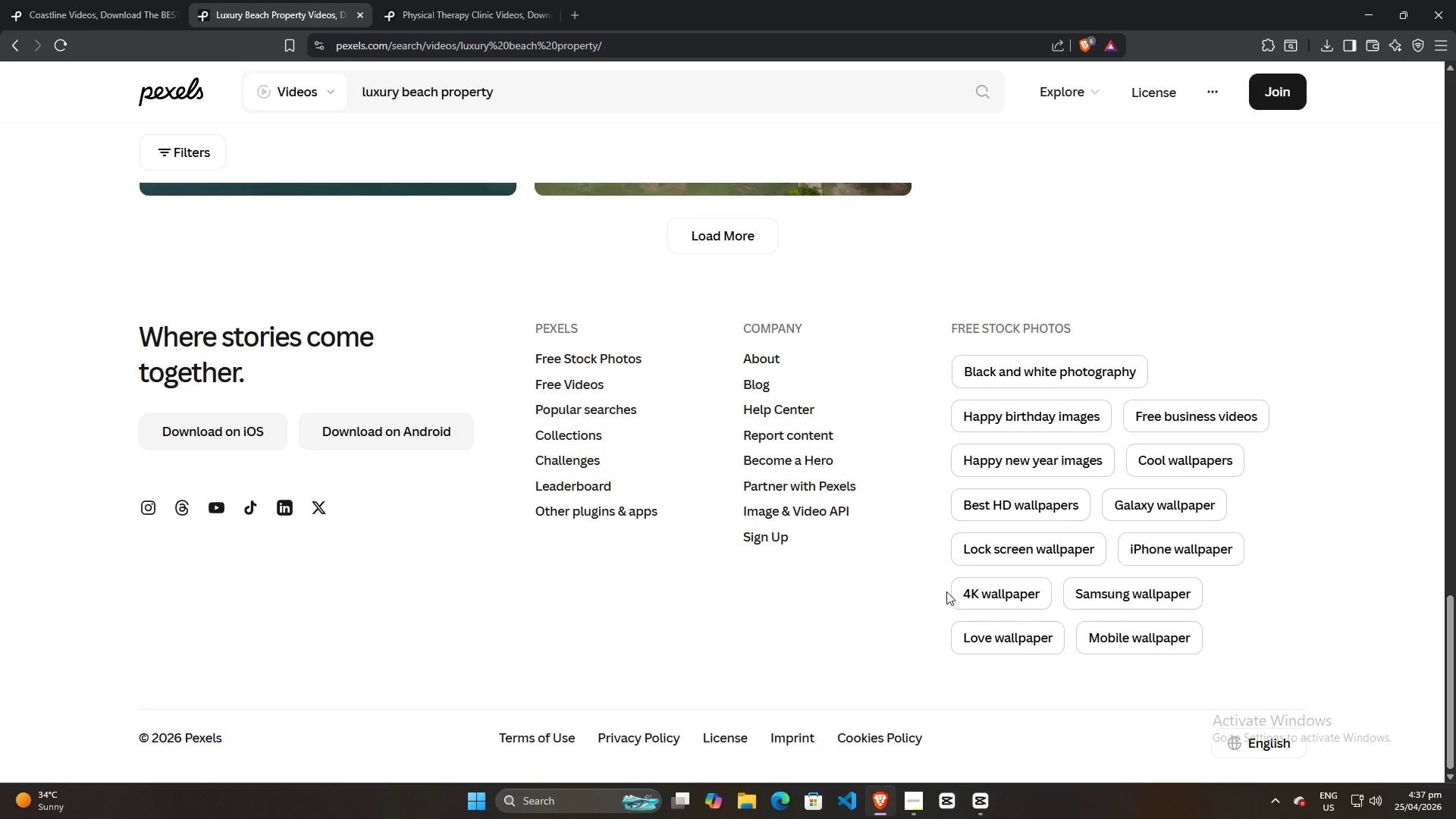 
scroll: coordinate [1100, 569], scroll_direction: up, amount: 5.0
 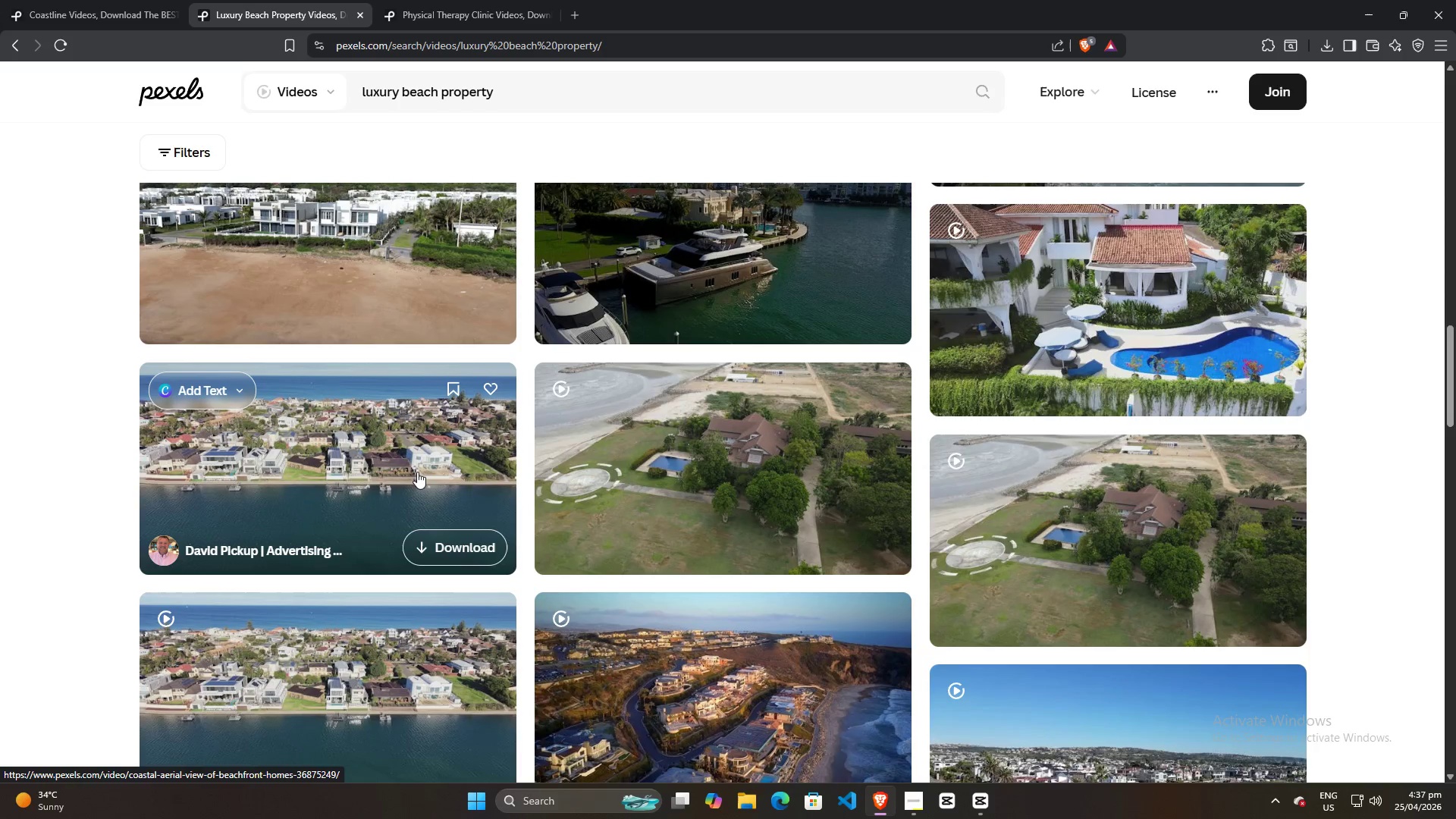 
scroll: coordinate [717, 617], scroll_direction: down, amount: 4.0
 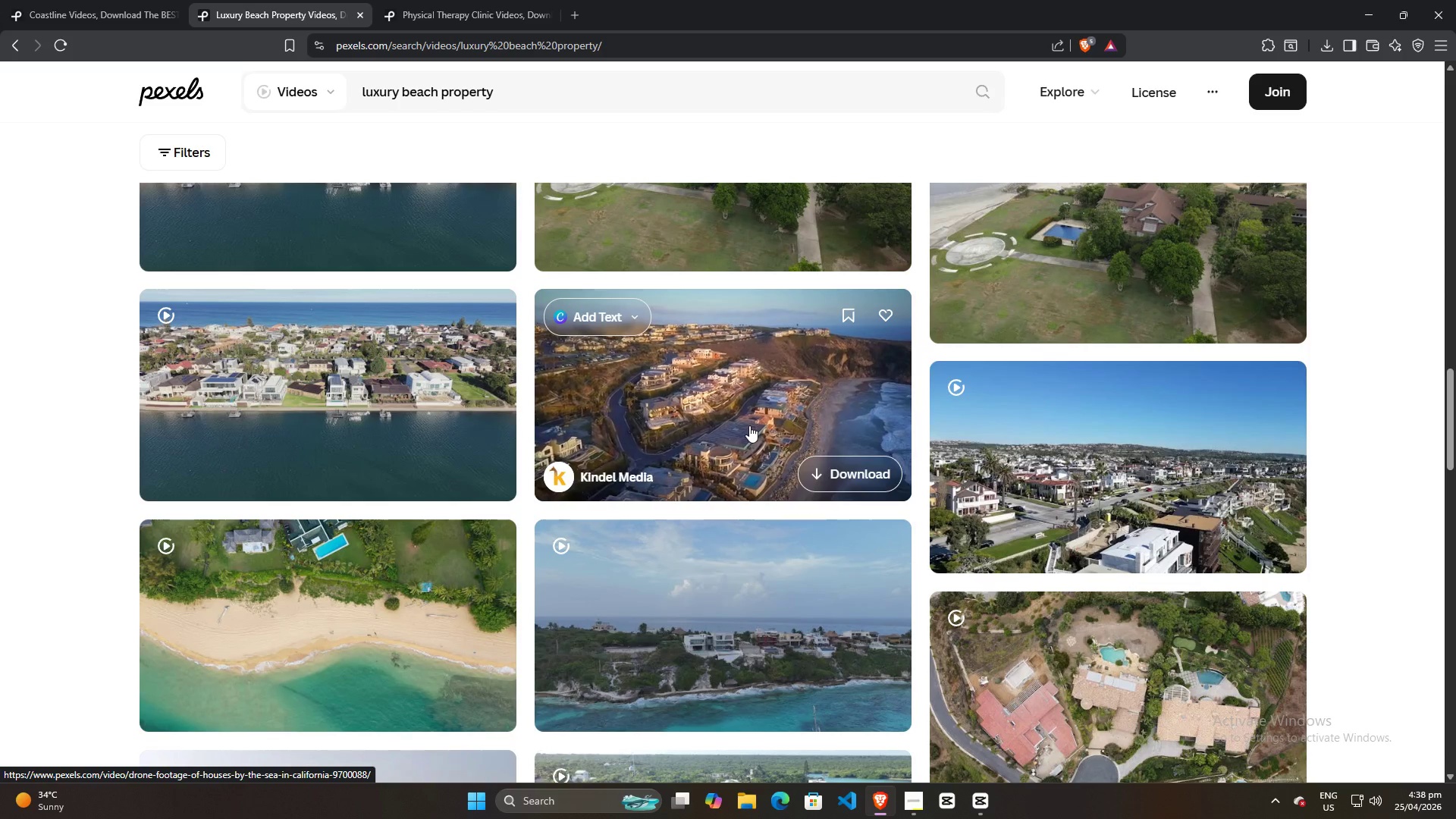 
wait(5.64)
 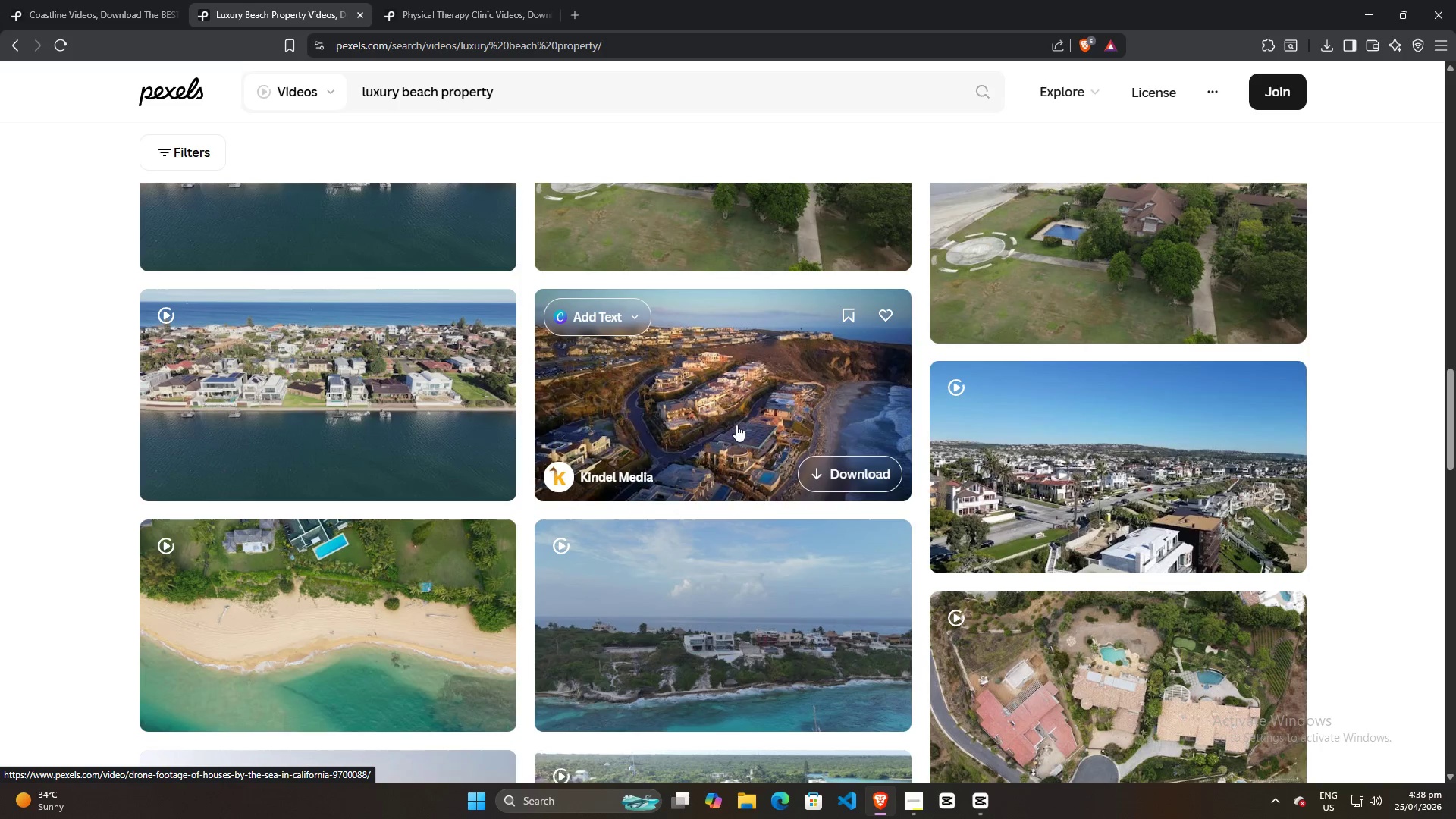 
left_click([847, 467])
 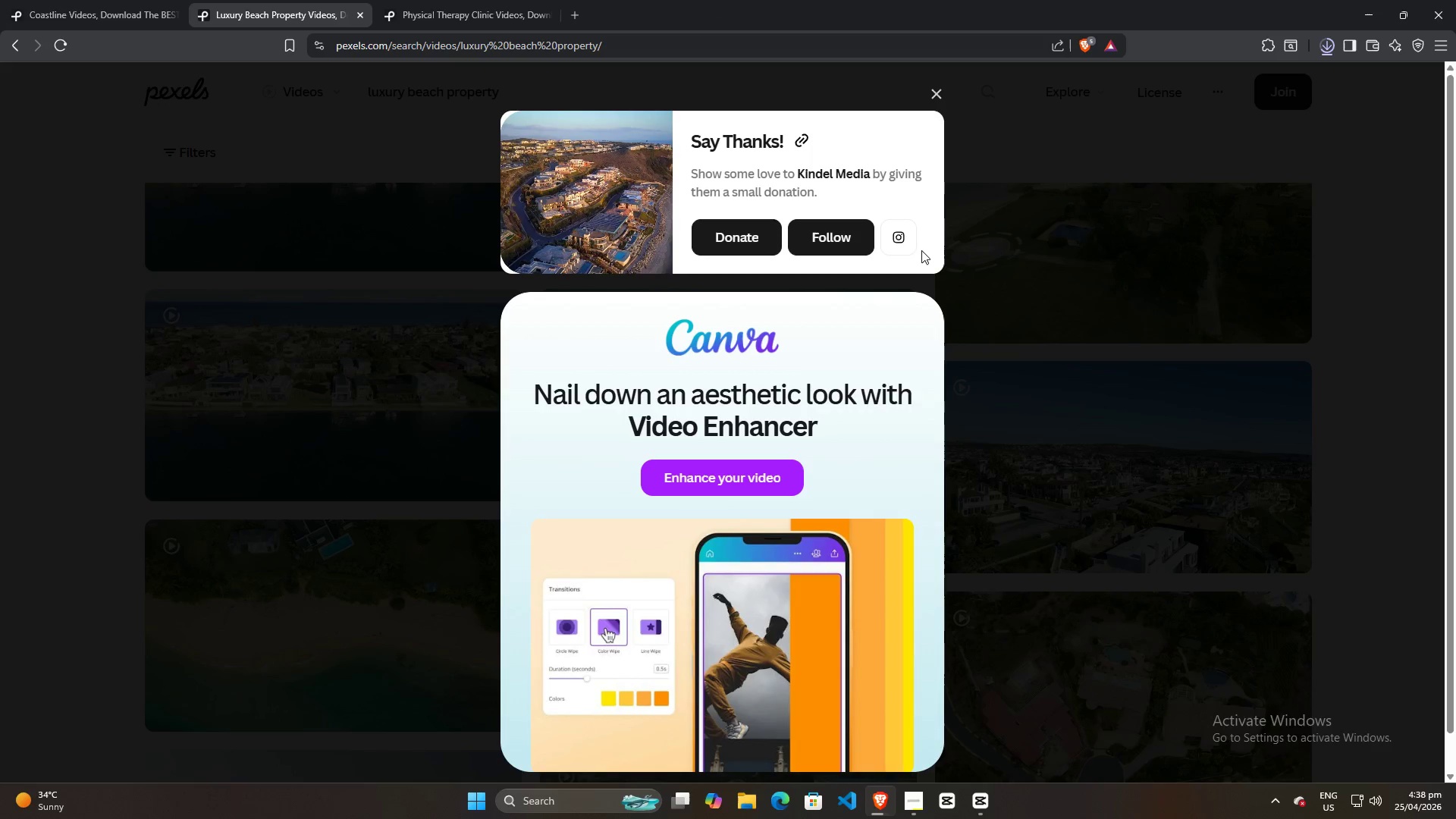 
left_click_drag(start_coordinate=[1186, 90], to_coordinate=[421, 366])
 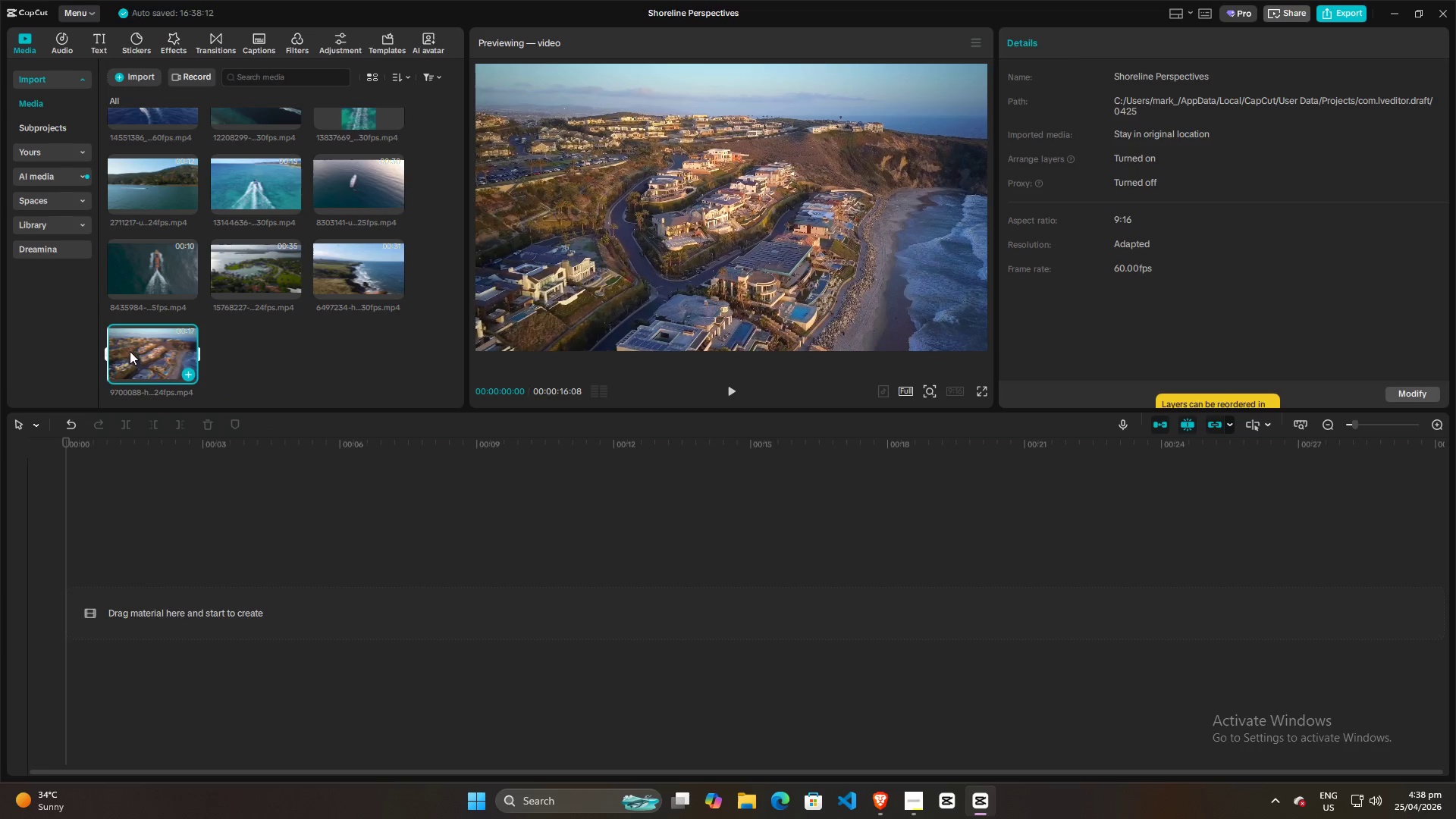 
left_click_drag(start_coordinate=[149, 358], to_coordinate=[136, 573])
 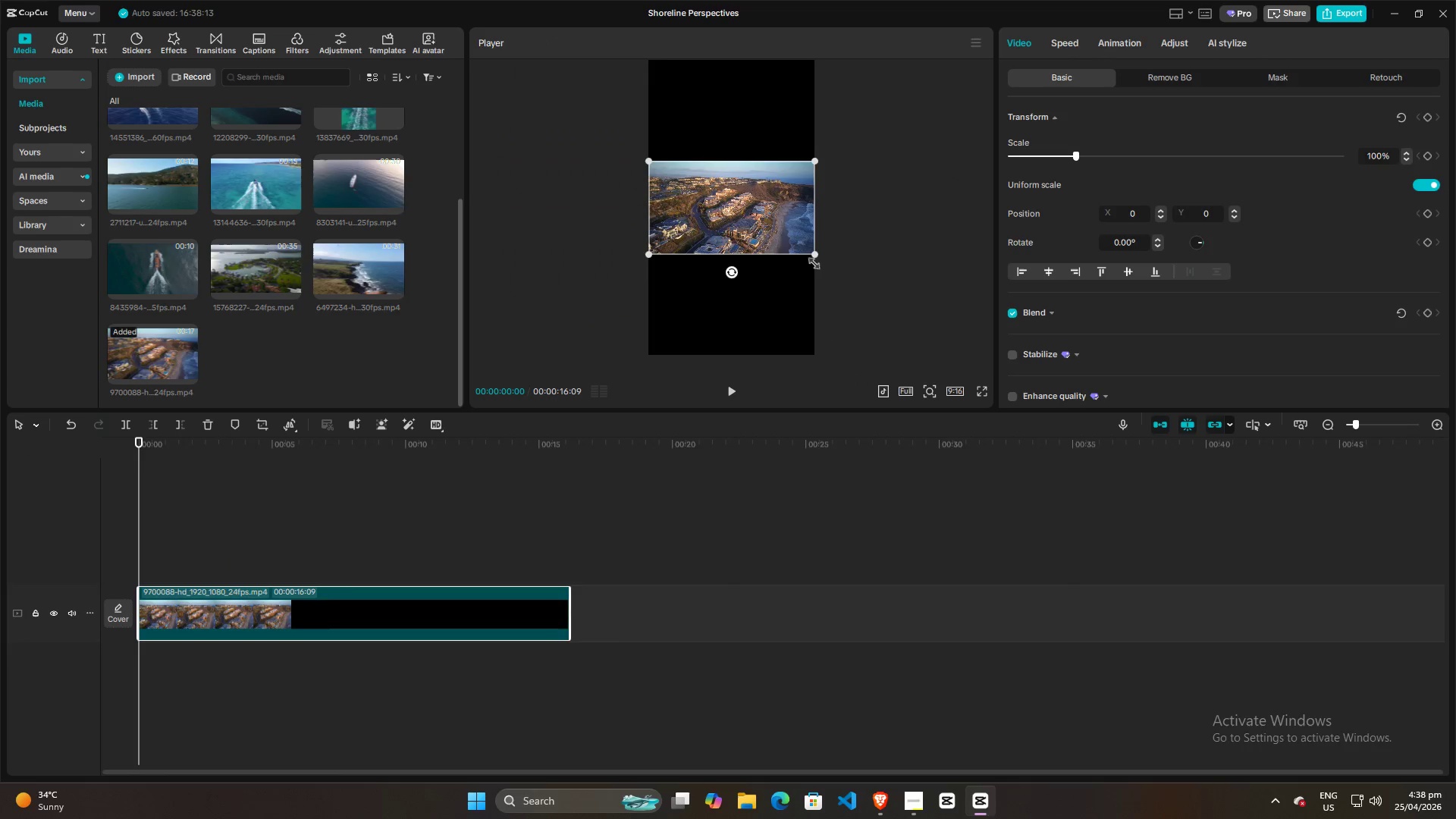 
left_click_drag(start_coordinate=[815, 253], to_coordinate=[1001, 550])
 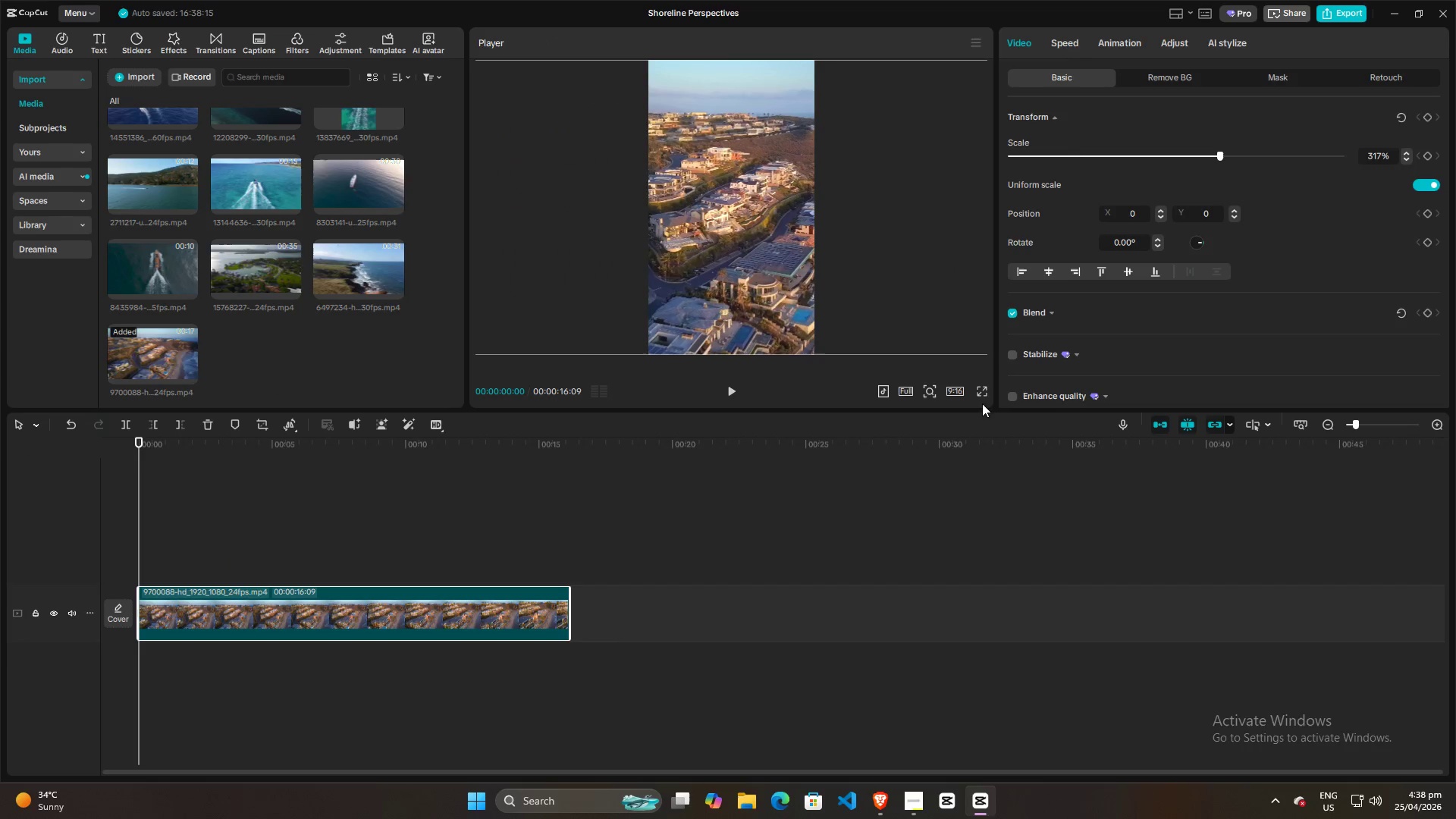 
left_click([977, 393])
 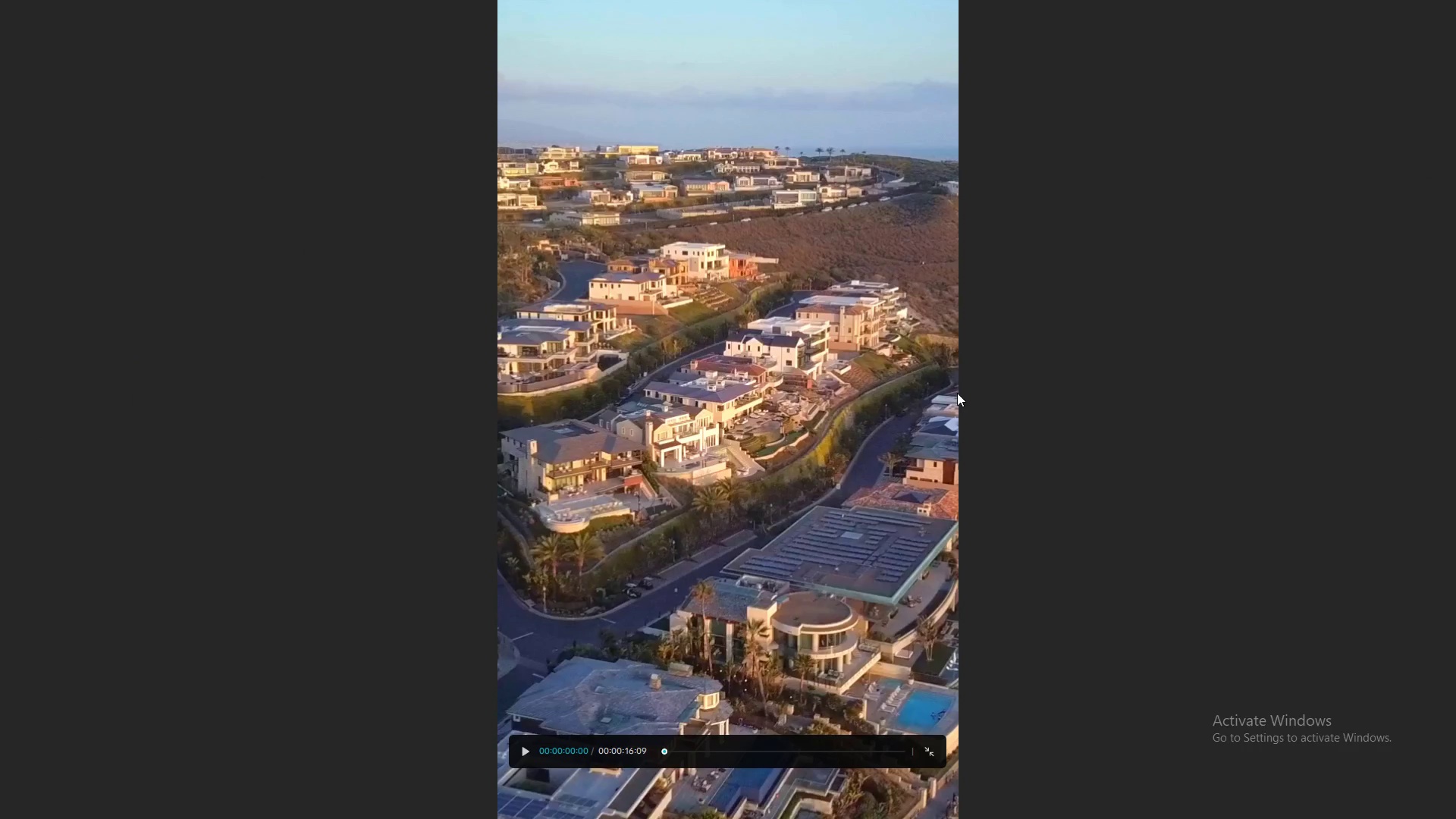 
key(Space)
 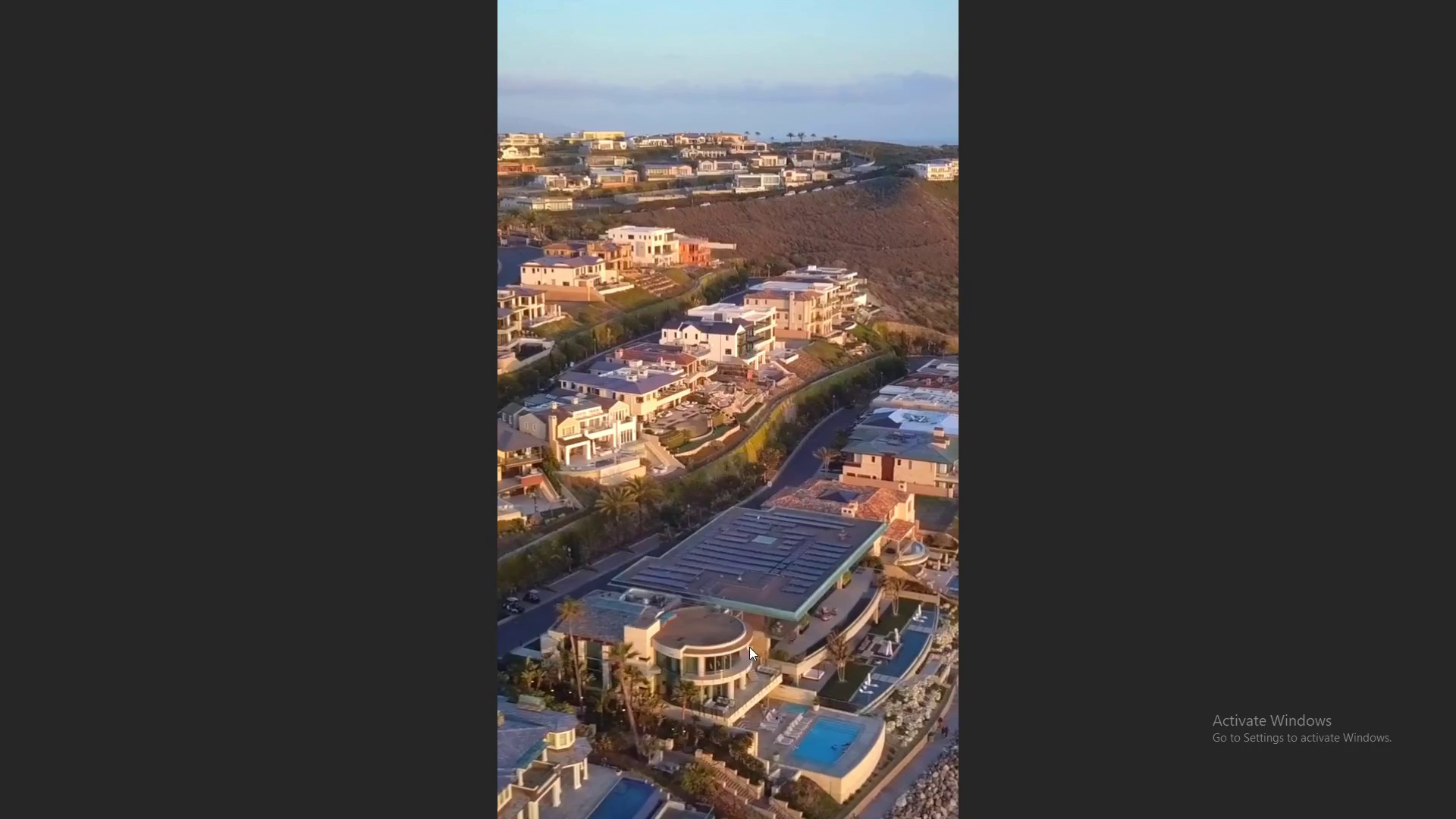 
key(Space)
 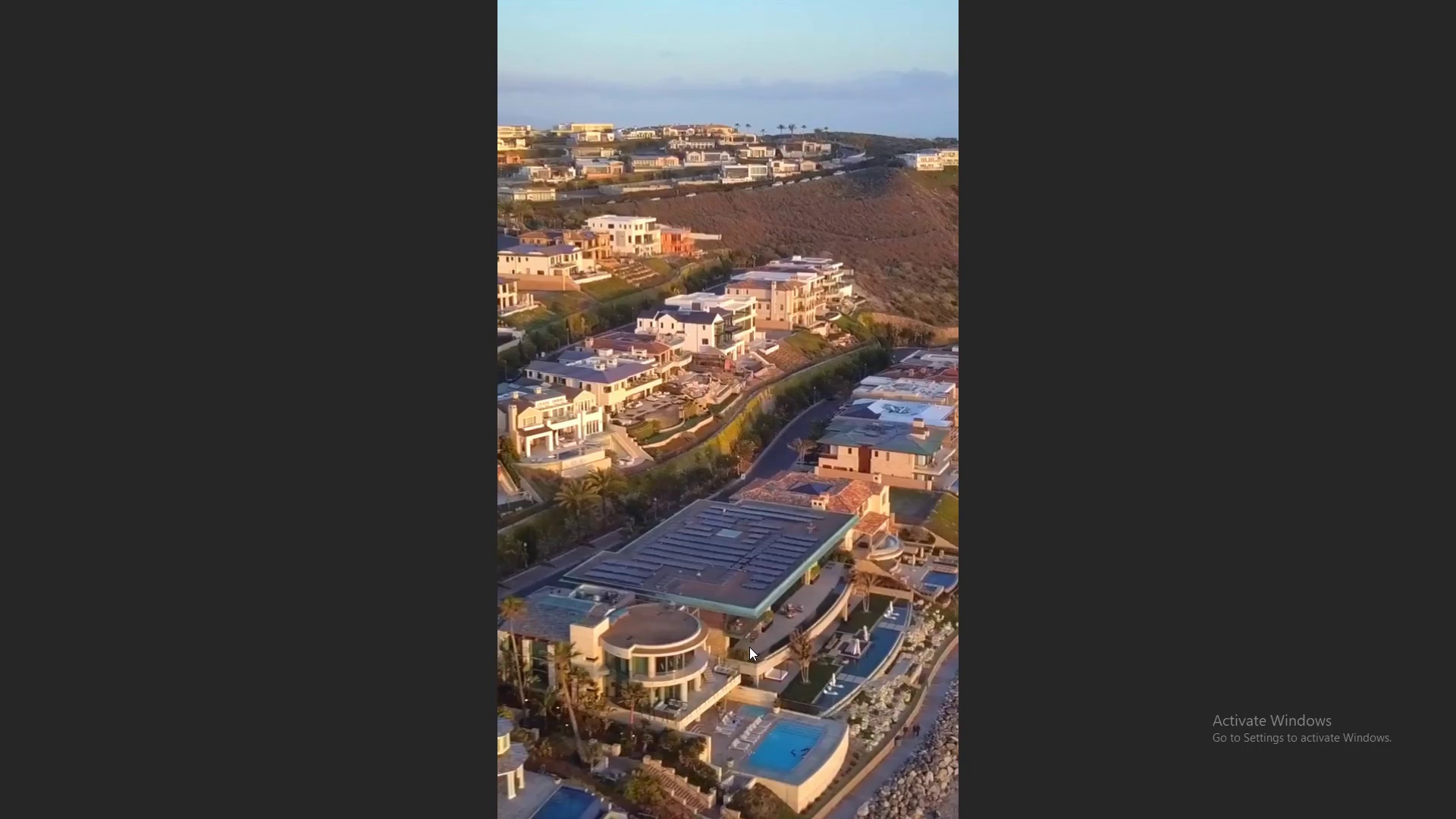 
key(Escape)
 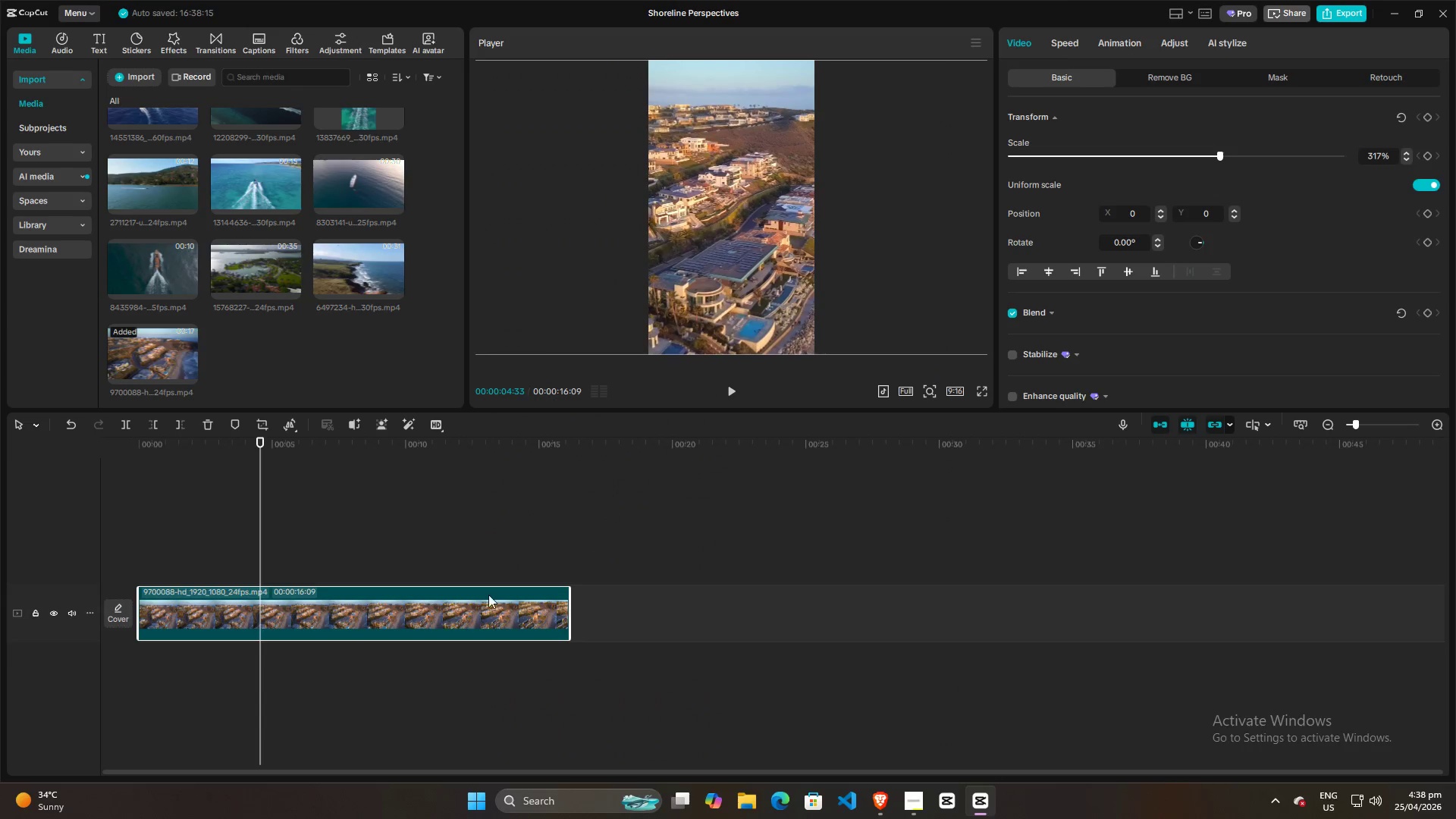 
left_click([463, 614])
 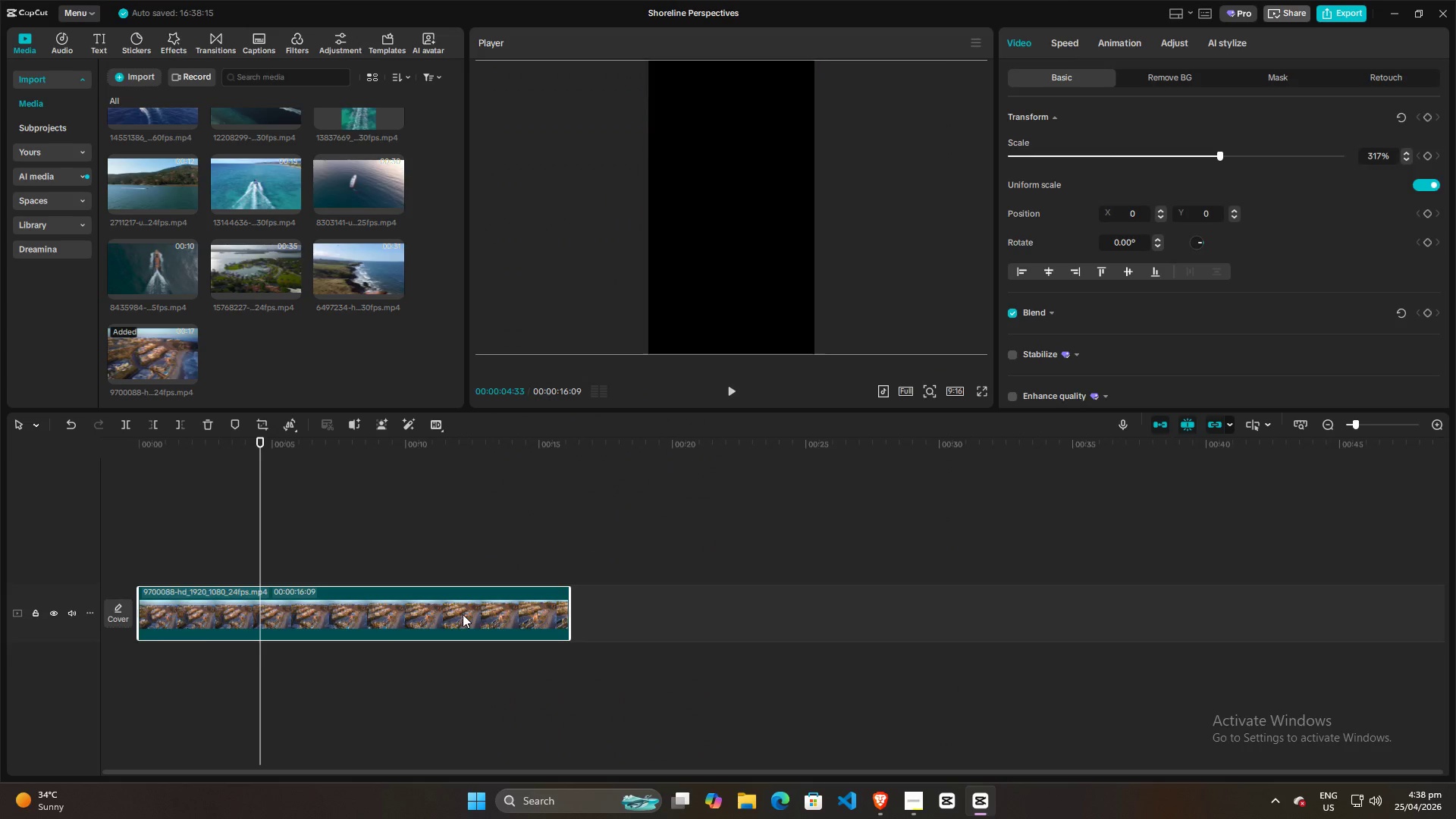 
key(Backspace)
 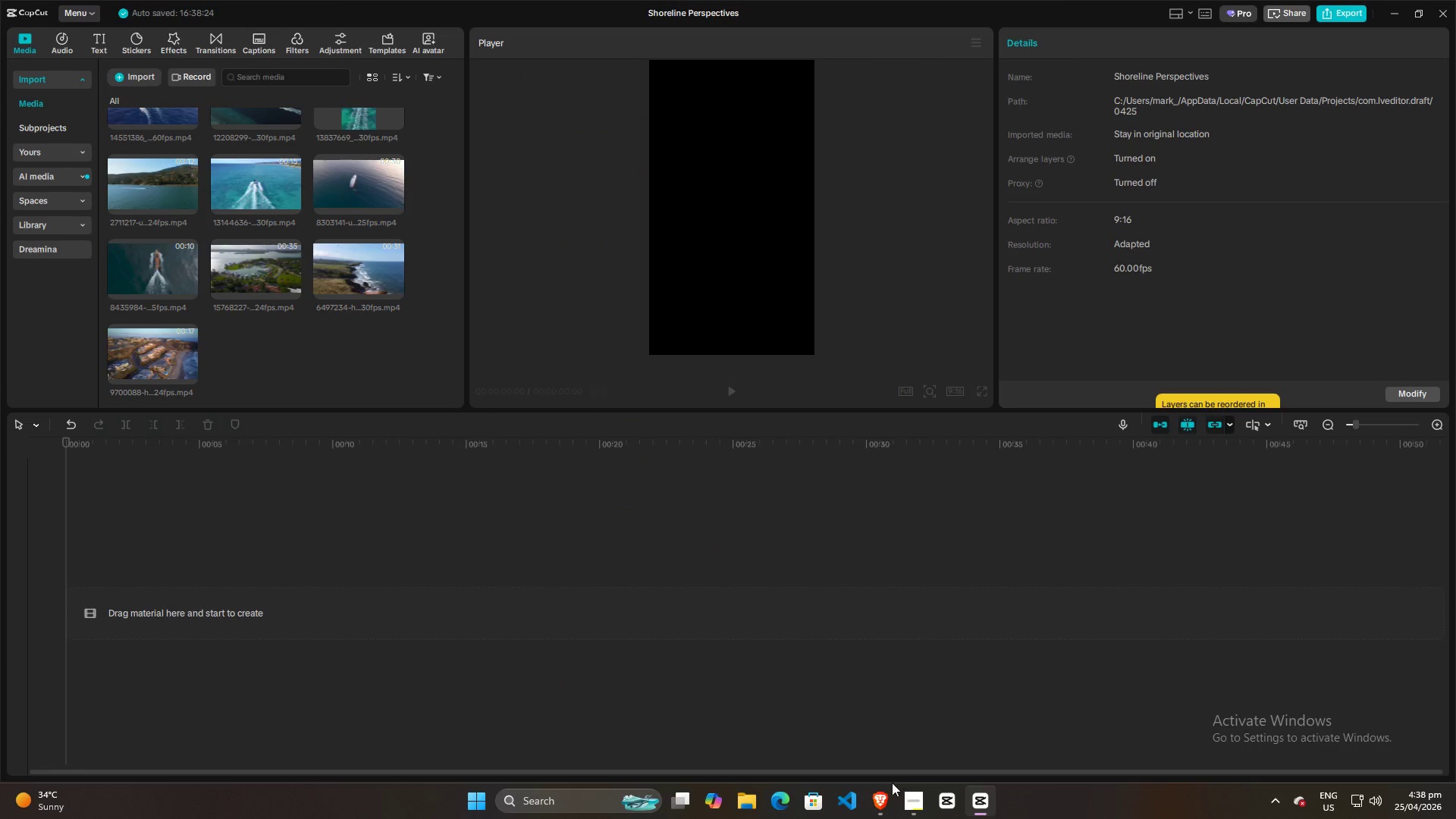 
left_click([877, 796])
 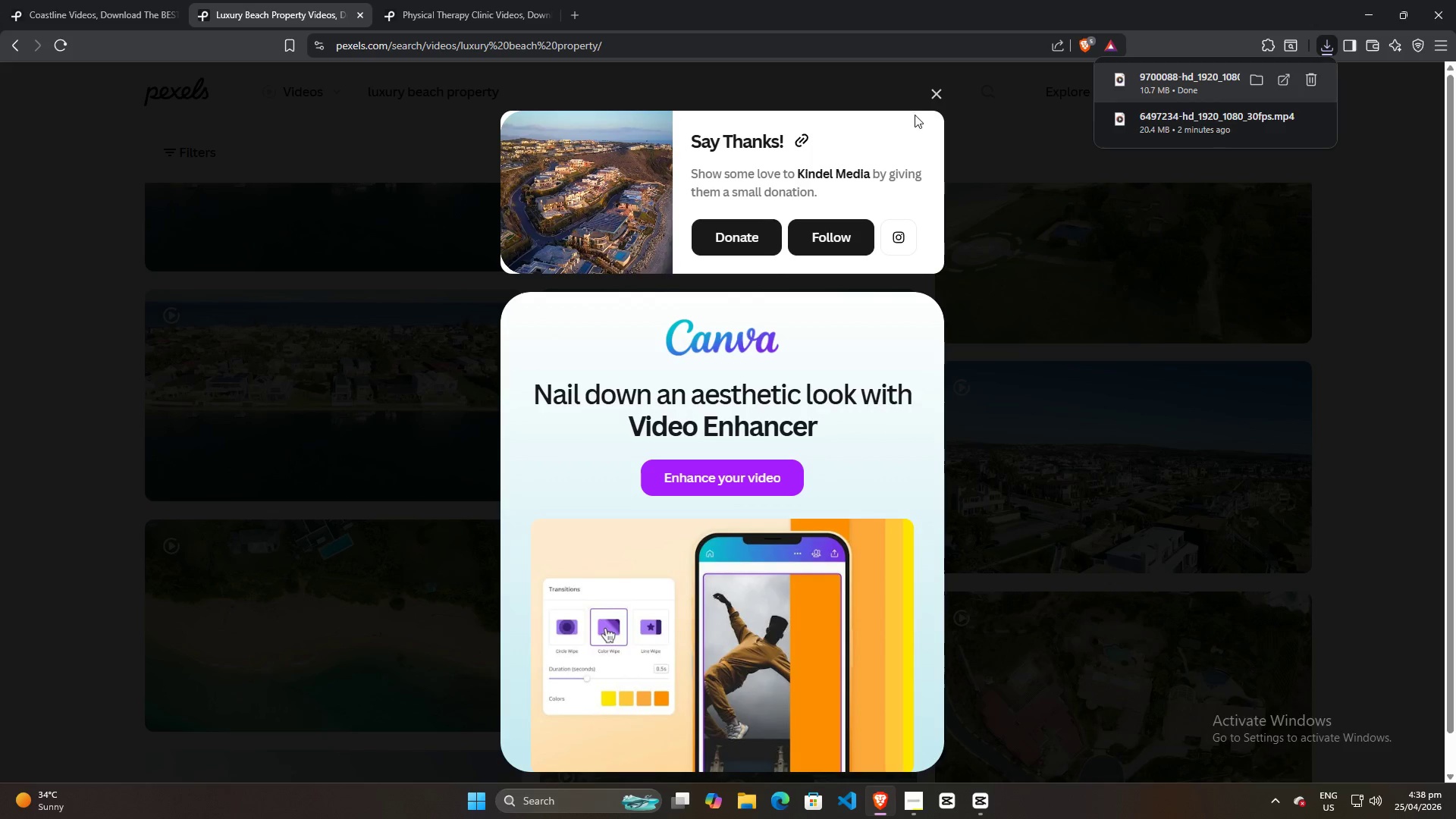 
left_click([934, 90])
 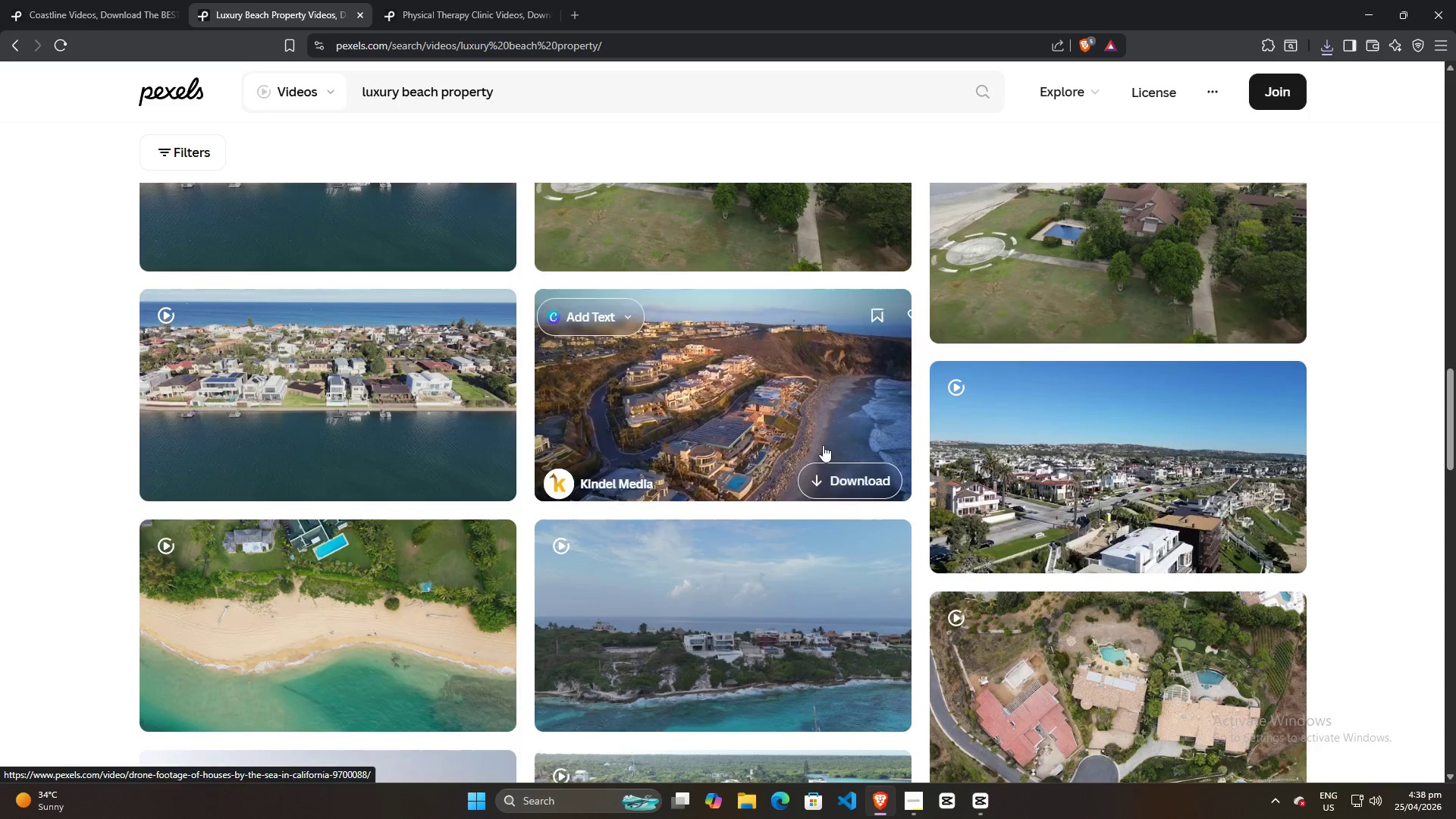 
scroll: coordinate [1159, 445], scroll_direction: down, amount: 8.0
 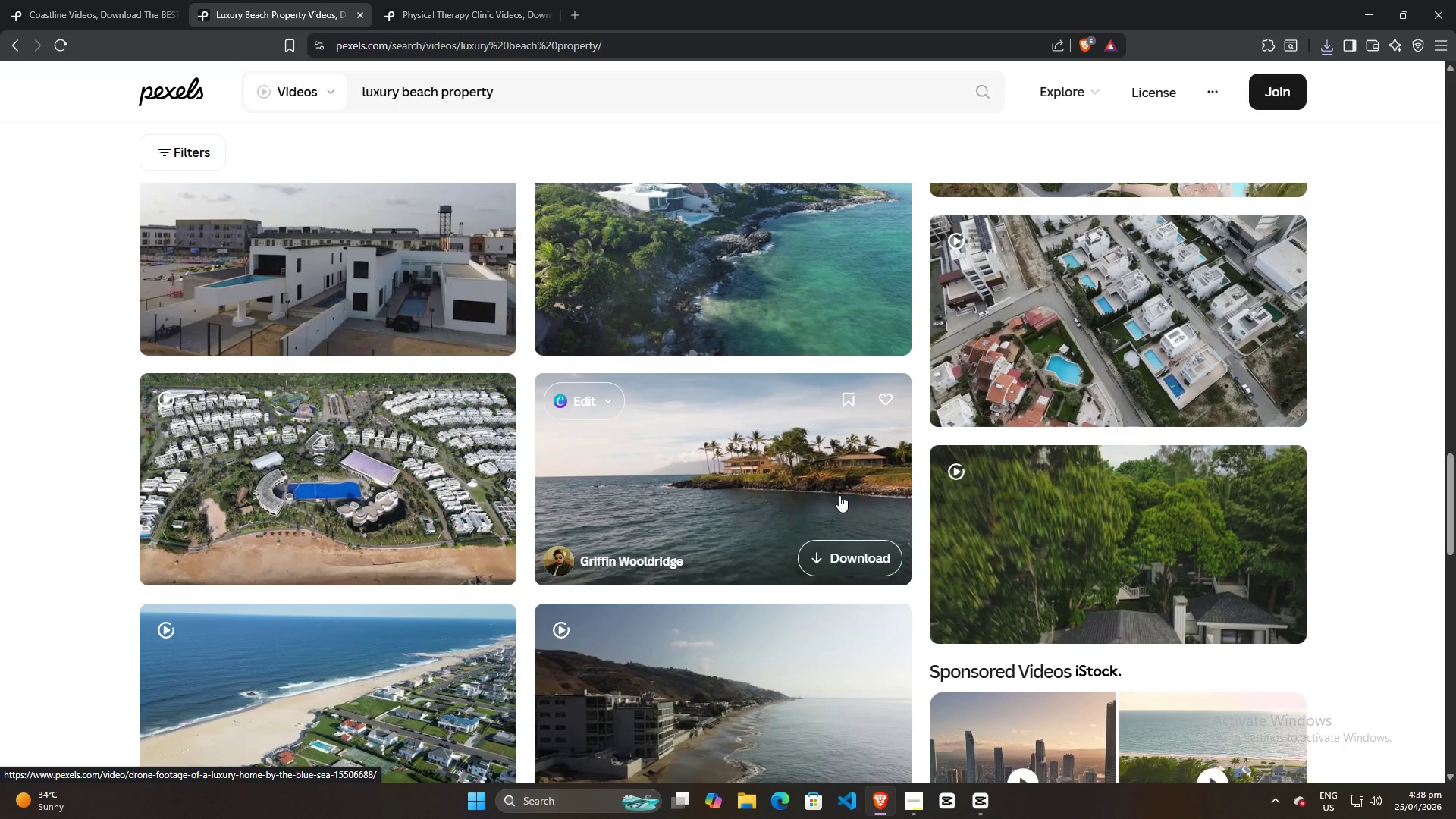 
wait(9.48)
 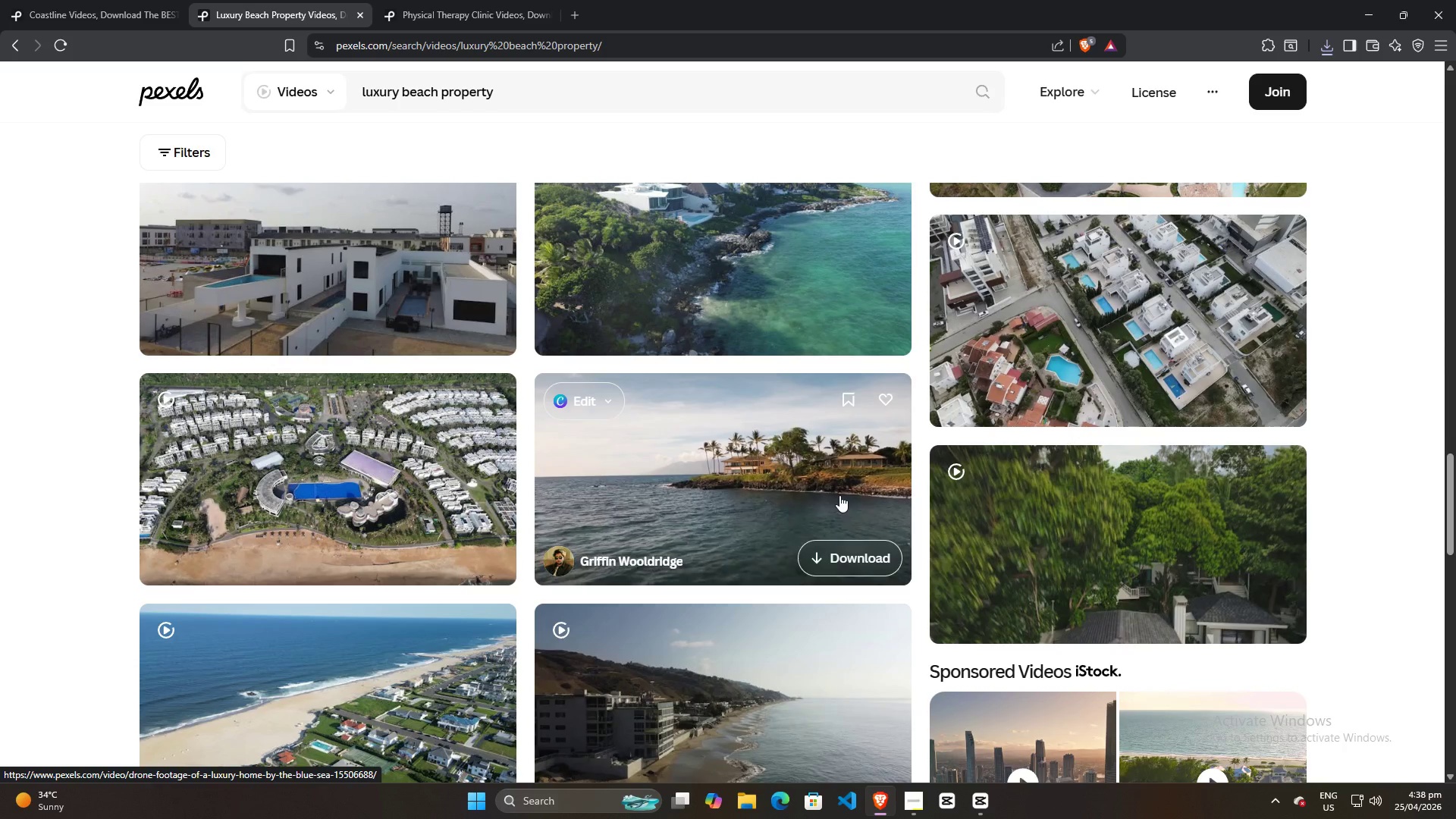 
left_click([856, 551])
 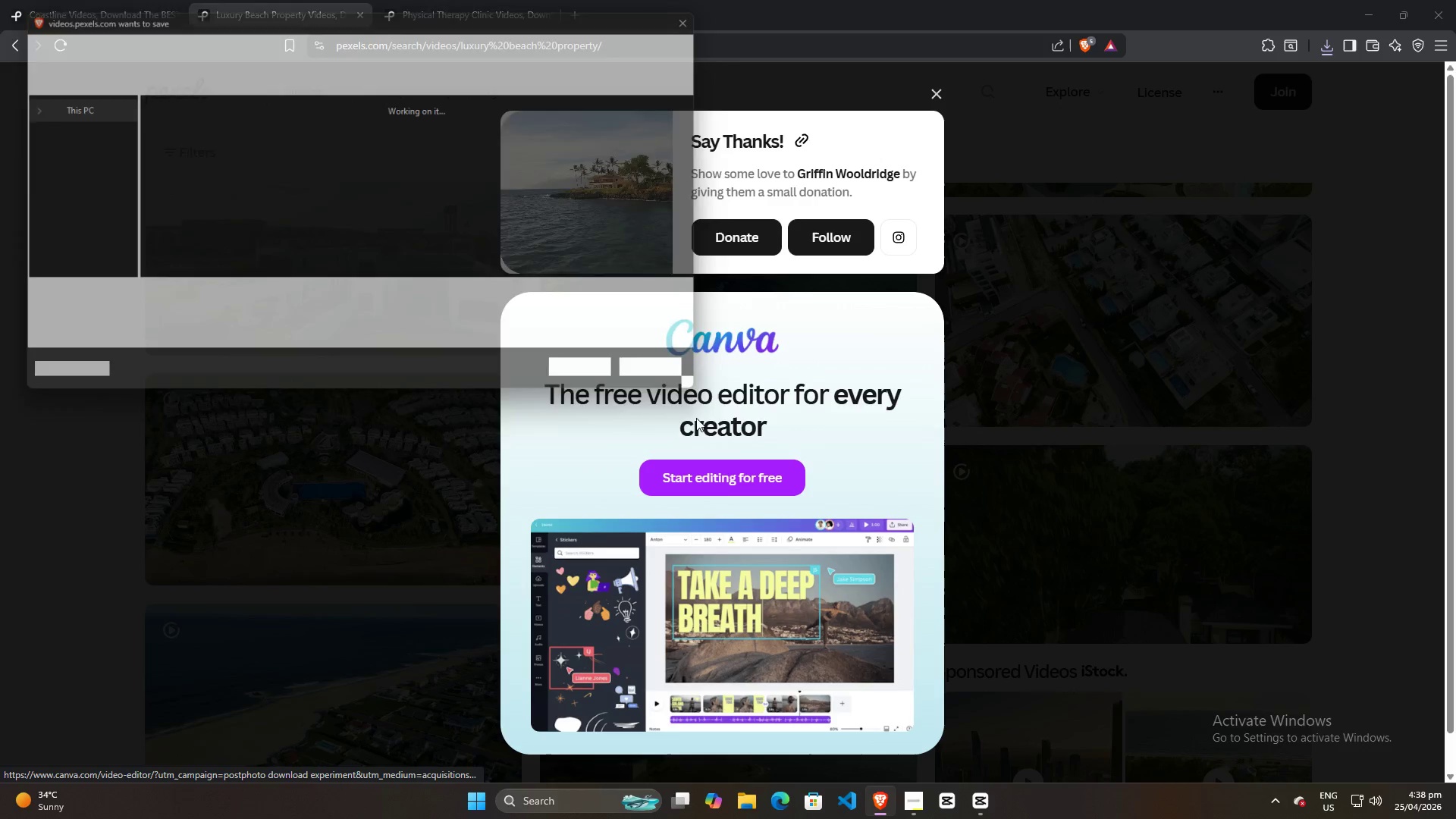 
left_click([607, 381])
 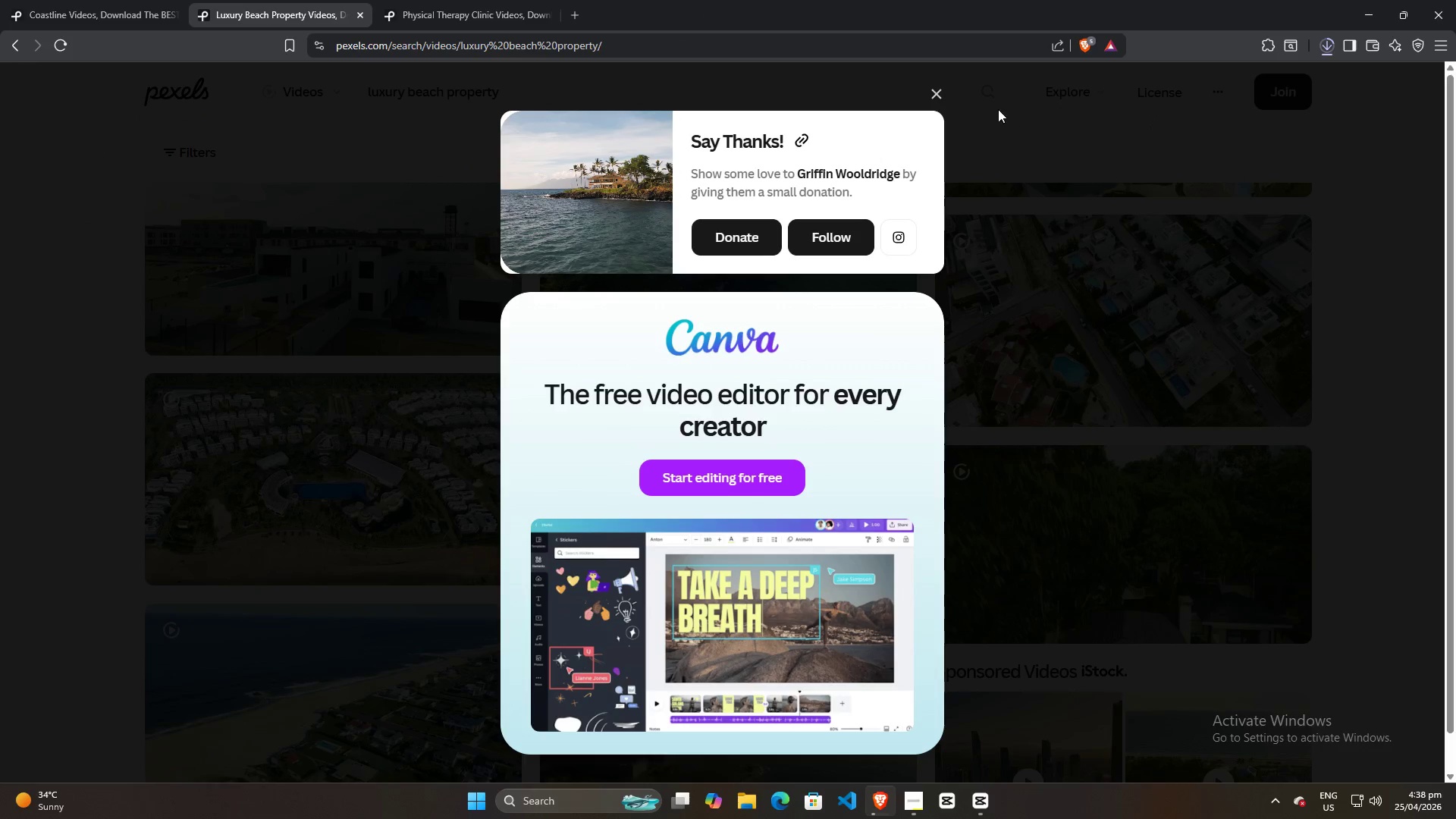 
left_click([930, 95])
 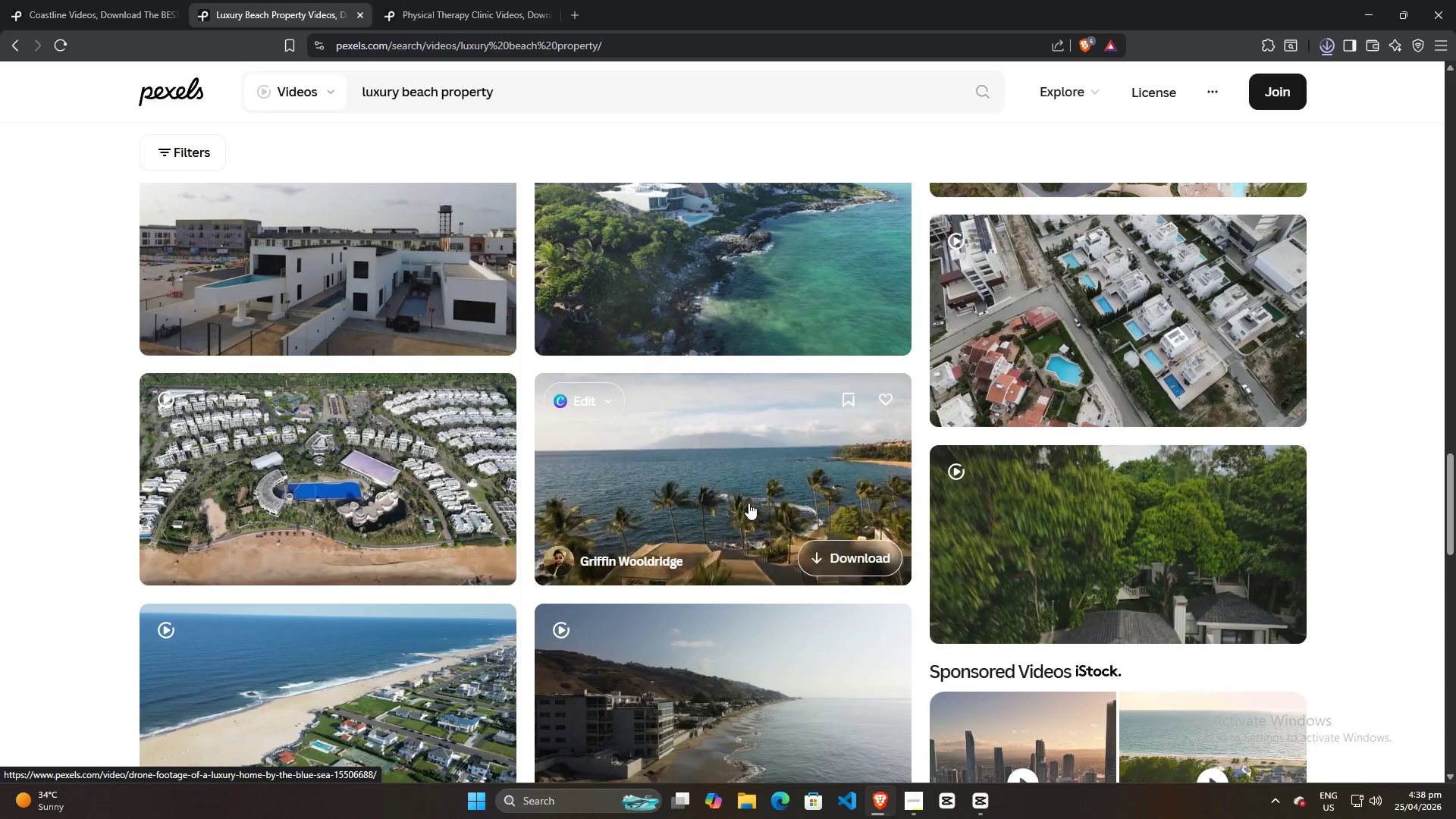 
hold_key(key=ControlLeft, duration=0.89)
left_click([748, 503])
 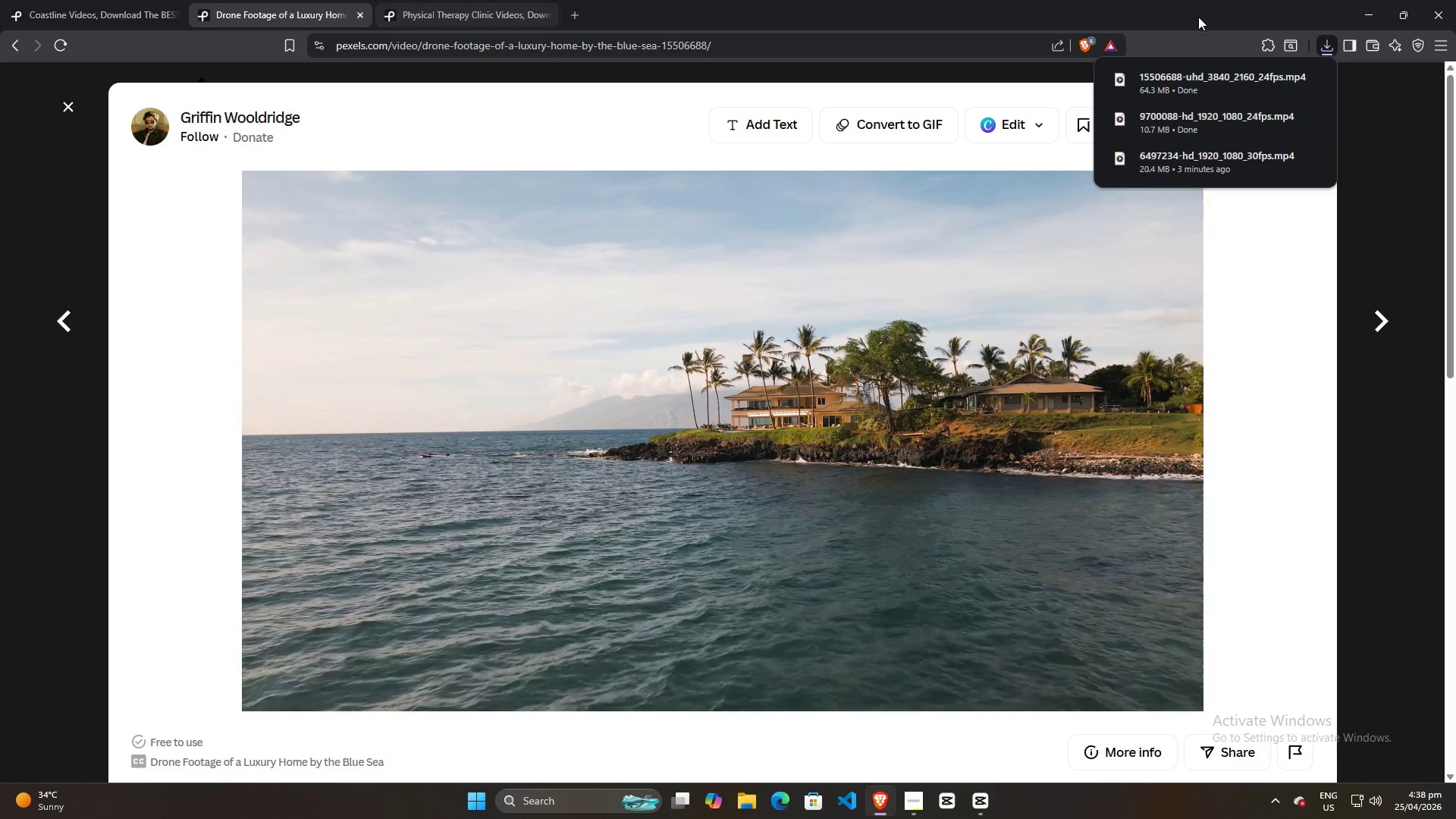 
left_click_drag(start_coordinate=[1177, 77], to_coordinate=[345, 334])
 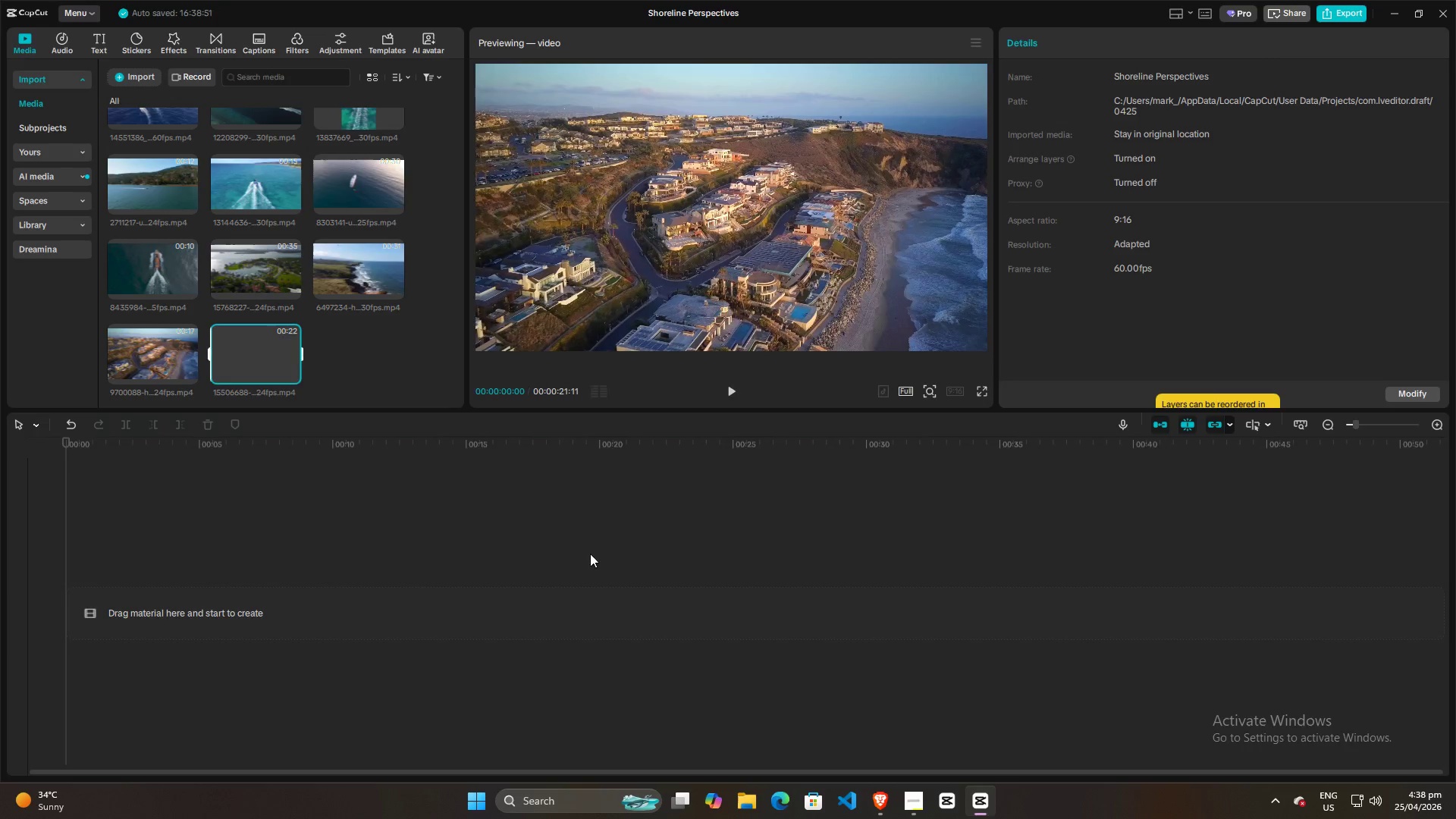 
key(Alt+AltLeft)
 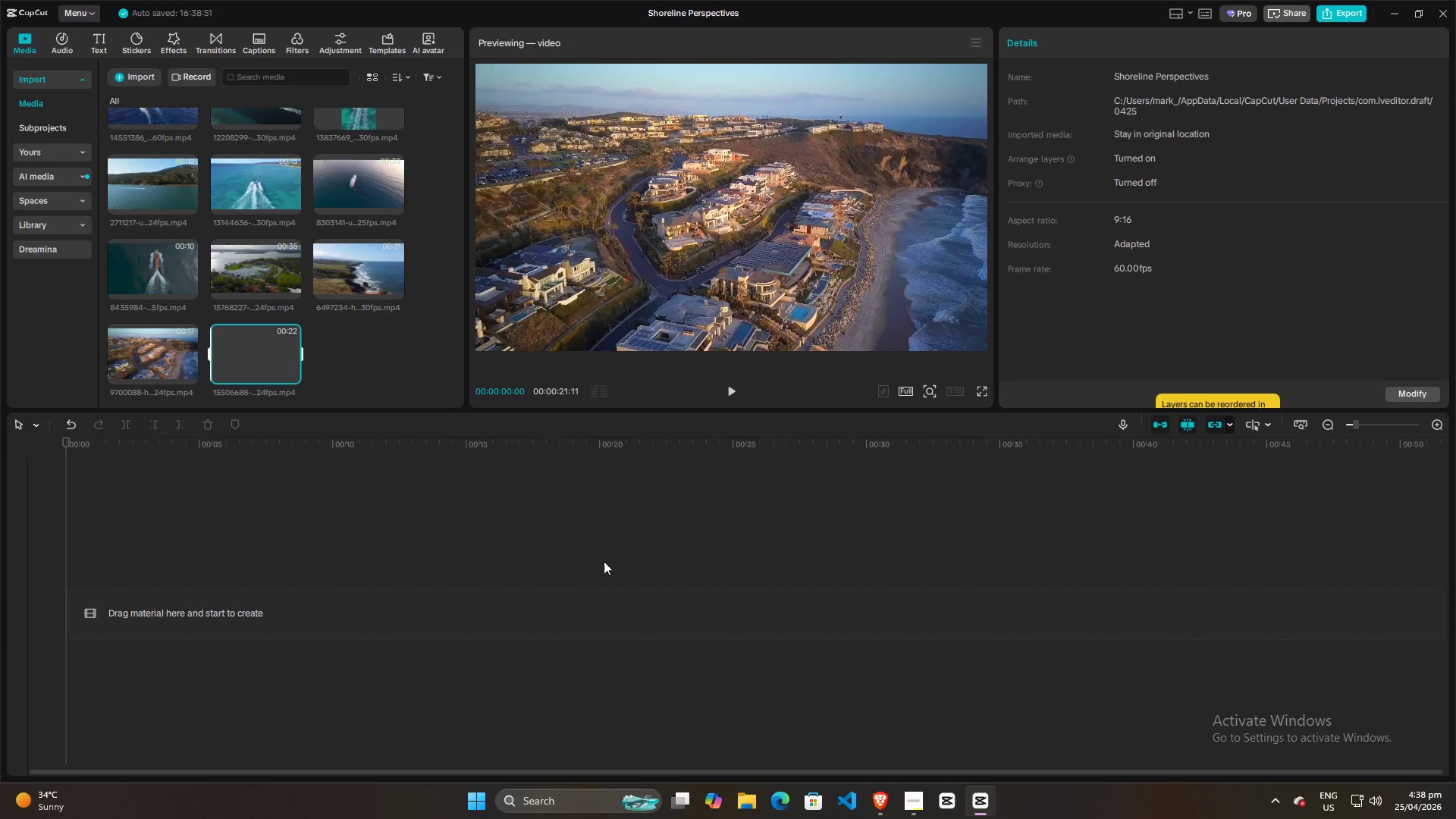 
key(Alt+Tab)
 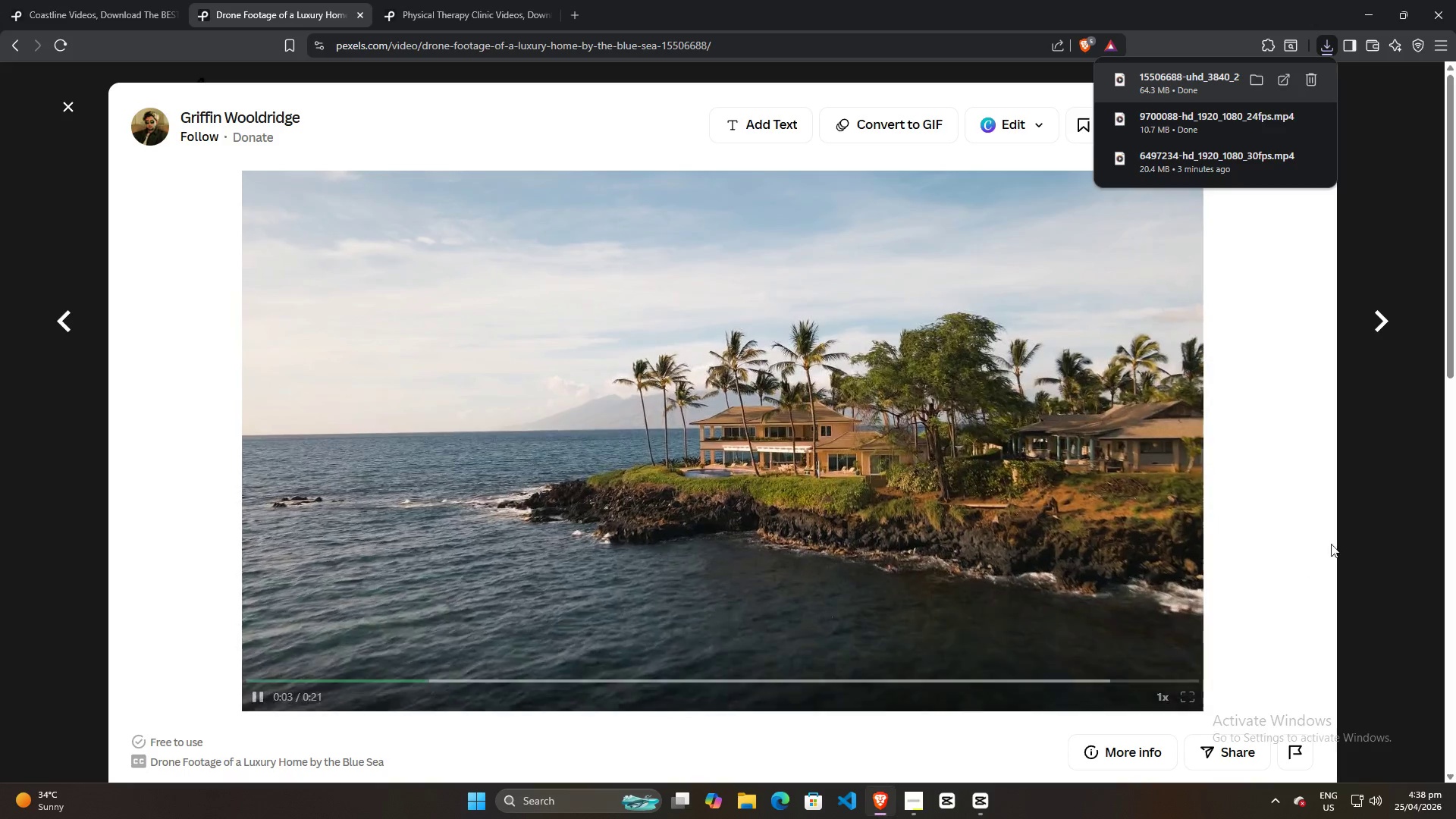 
scroll: coordinate [1280, 553], scroll_direction: down, amount: 11.0
 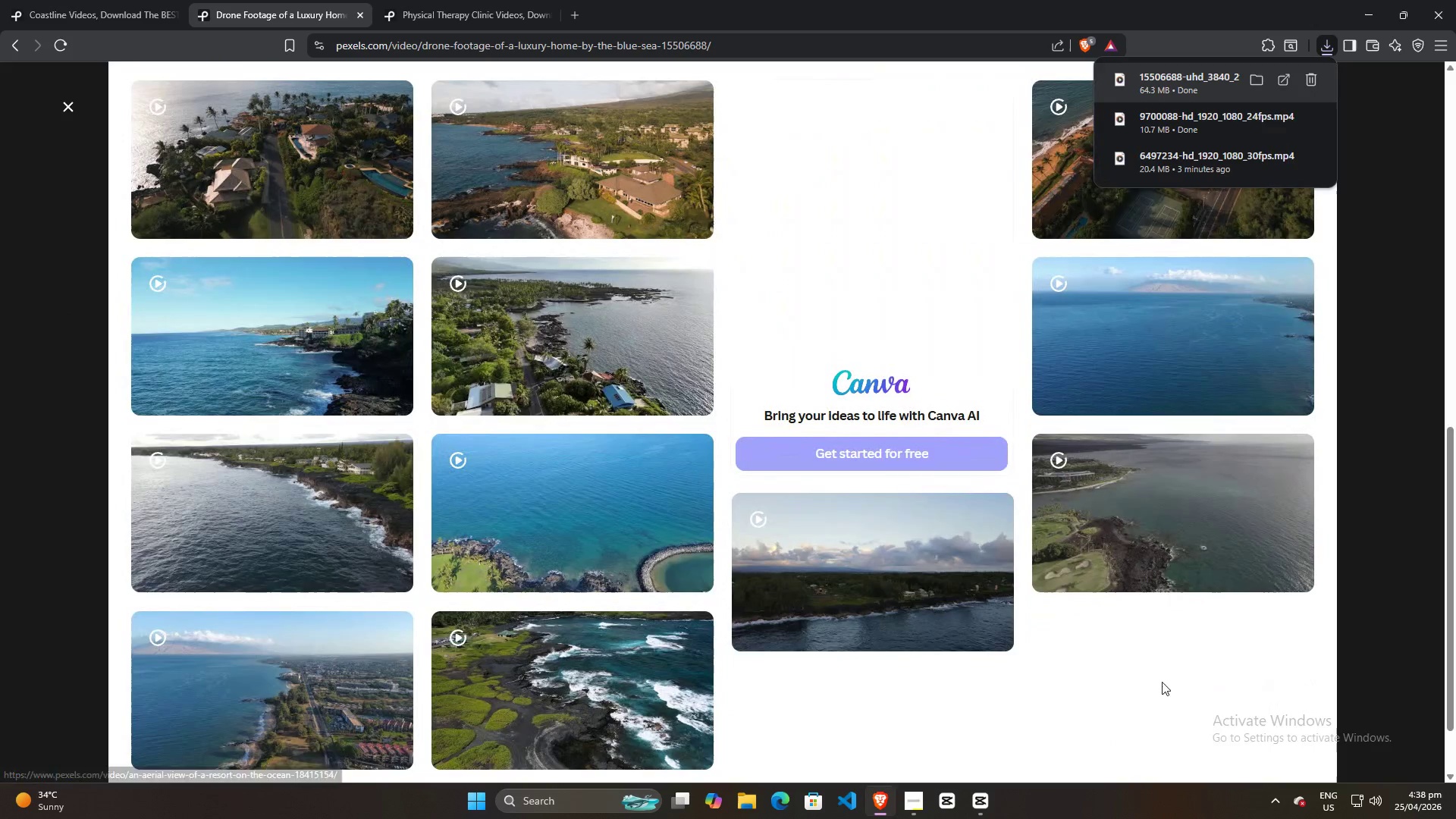 
left_click([1160, 687])
 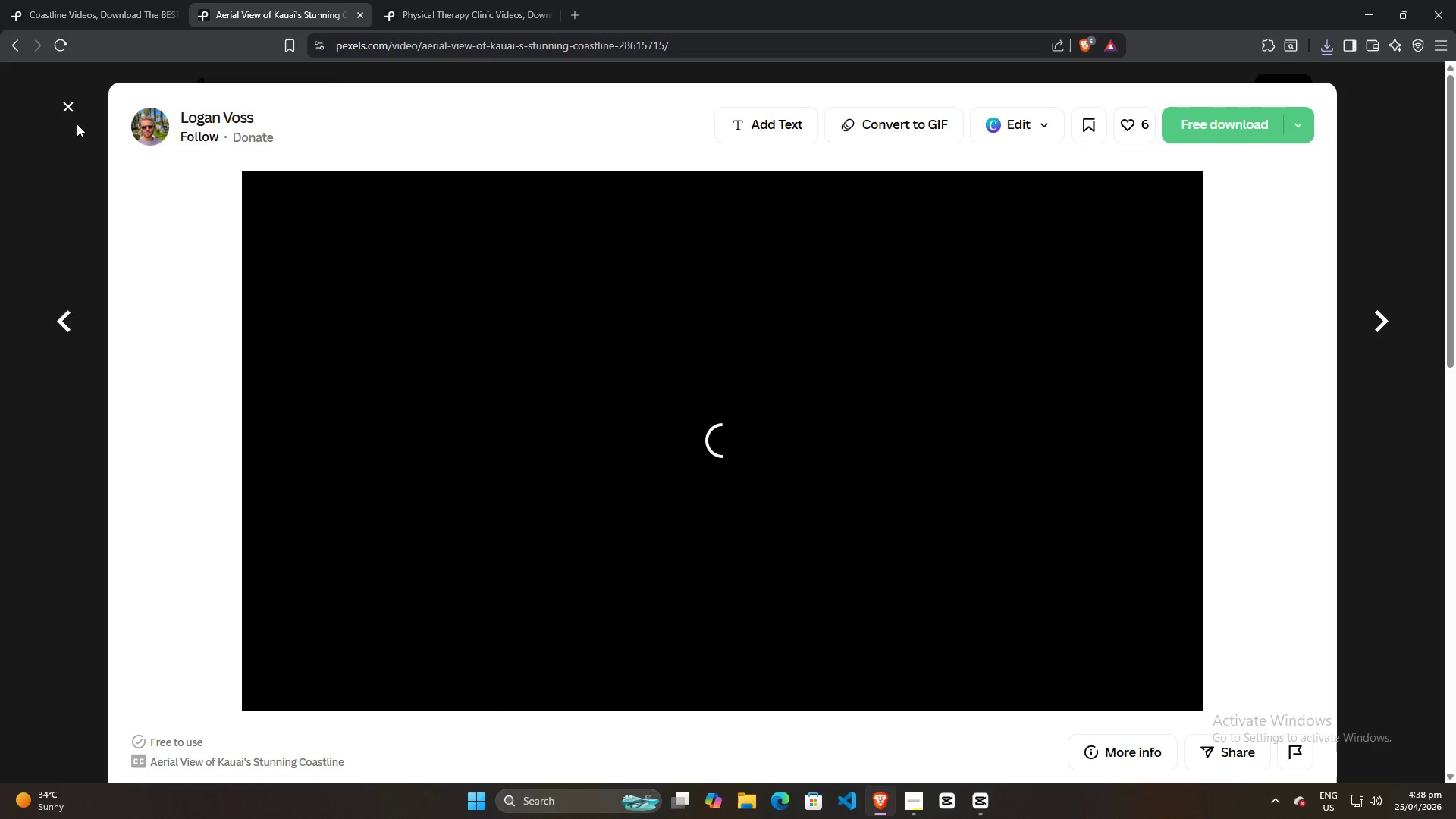 
left_click([71, 111])
 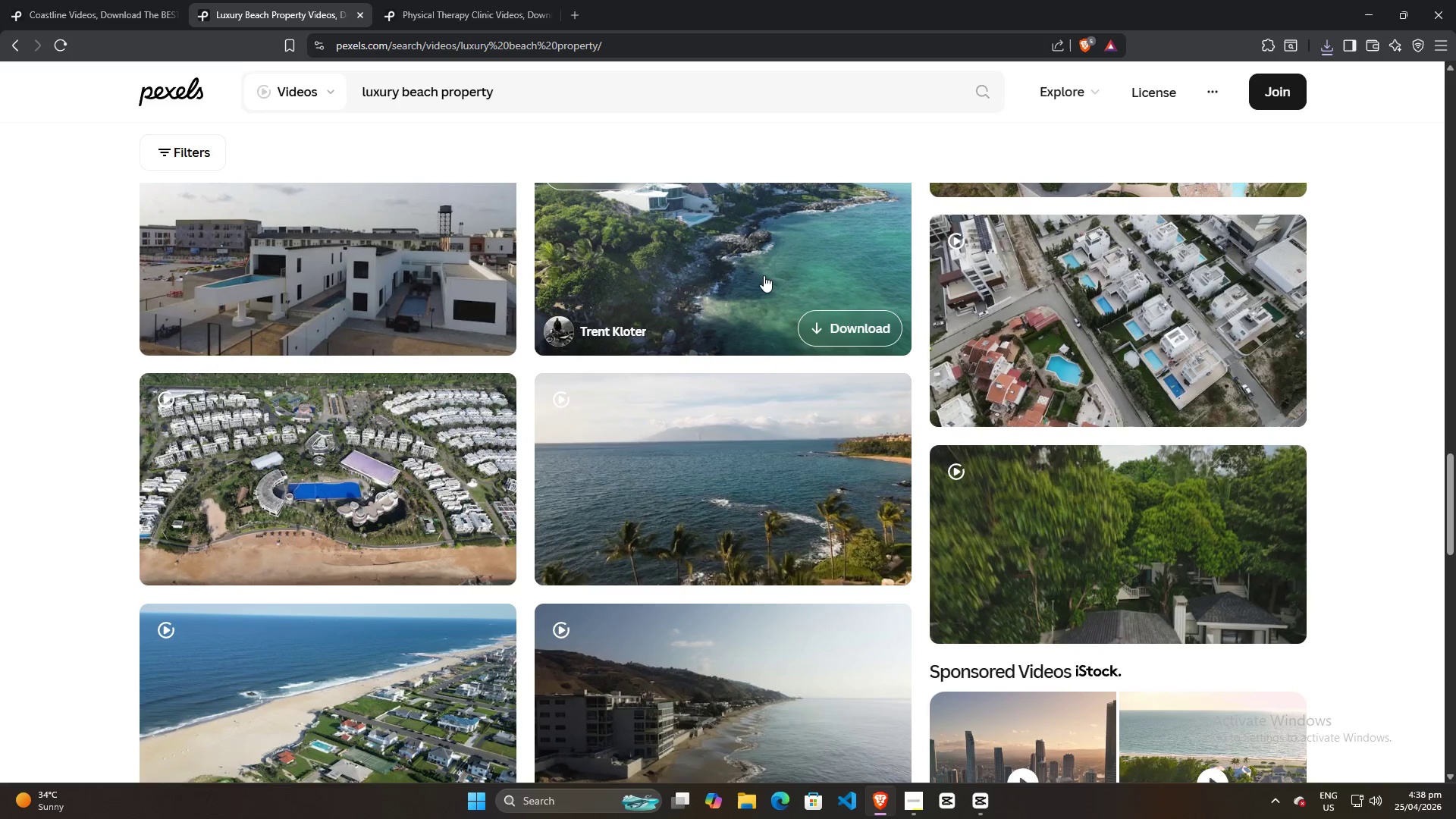 
scroll: coordinate [770, 485], scroll_direction: up, amount: 9.0
 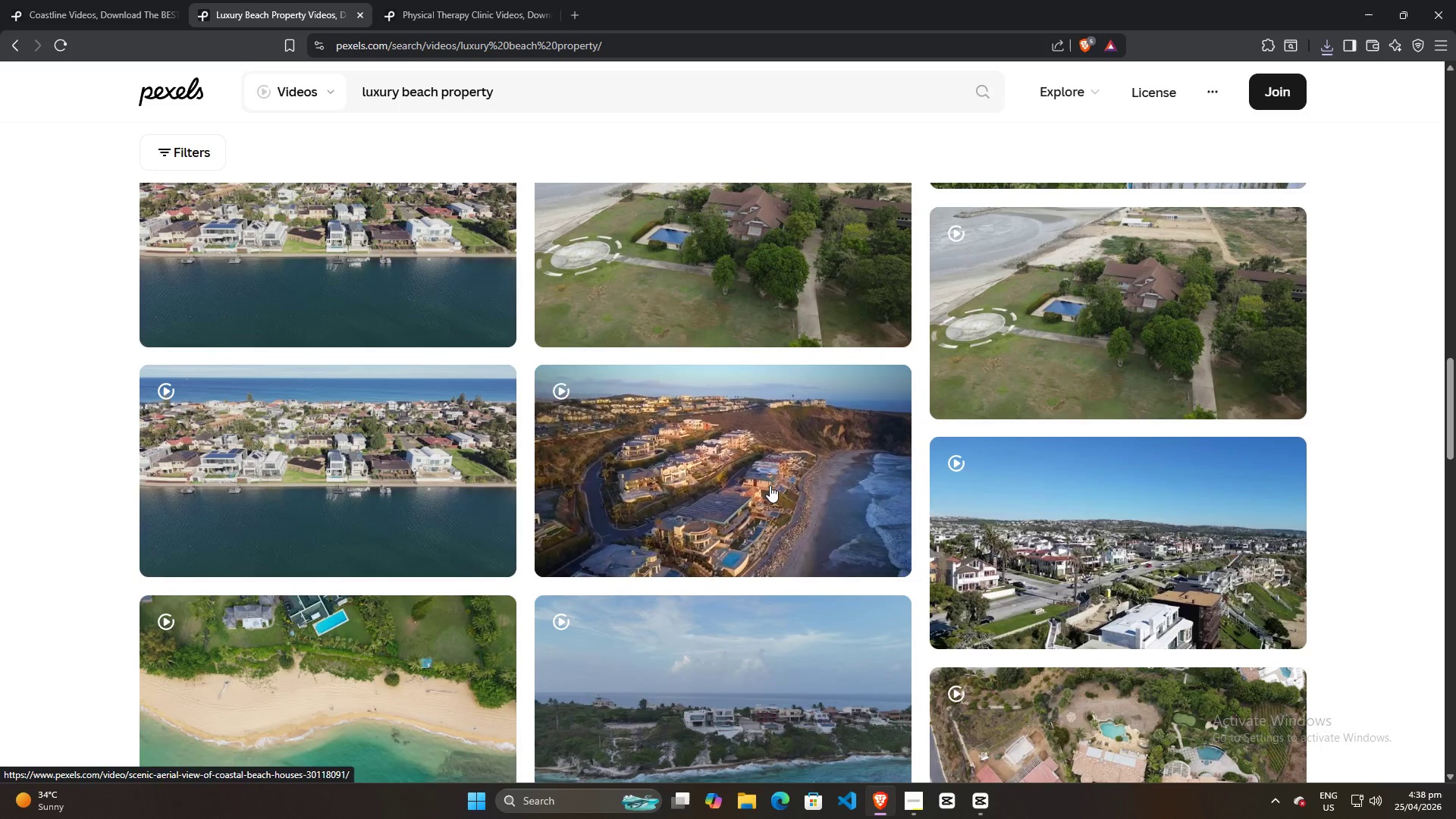 
scroll: coordinate [770, 485], scroll_direction: down, amount: 11.0
 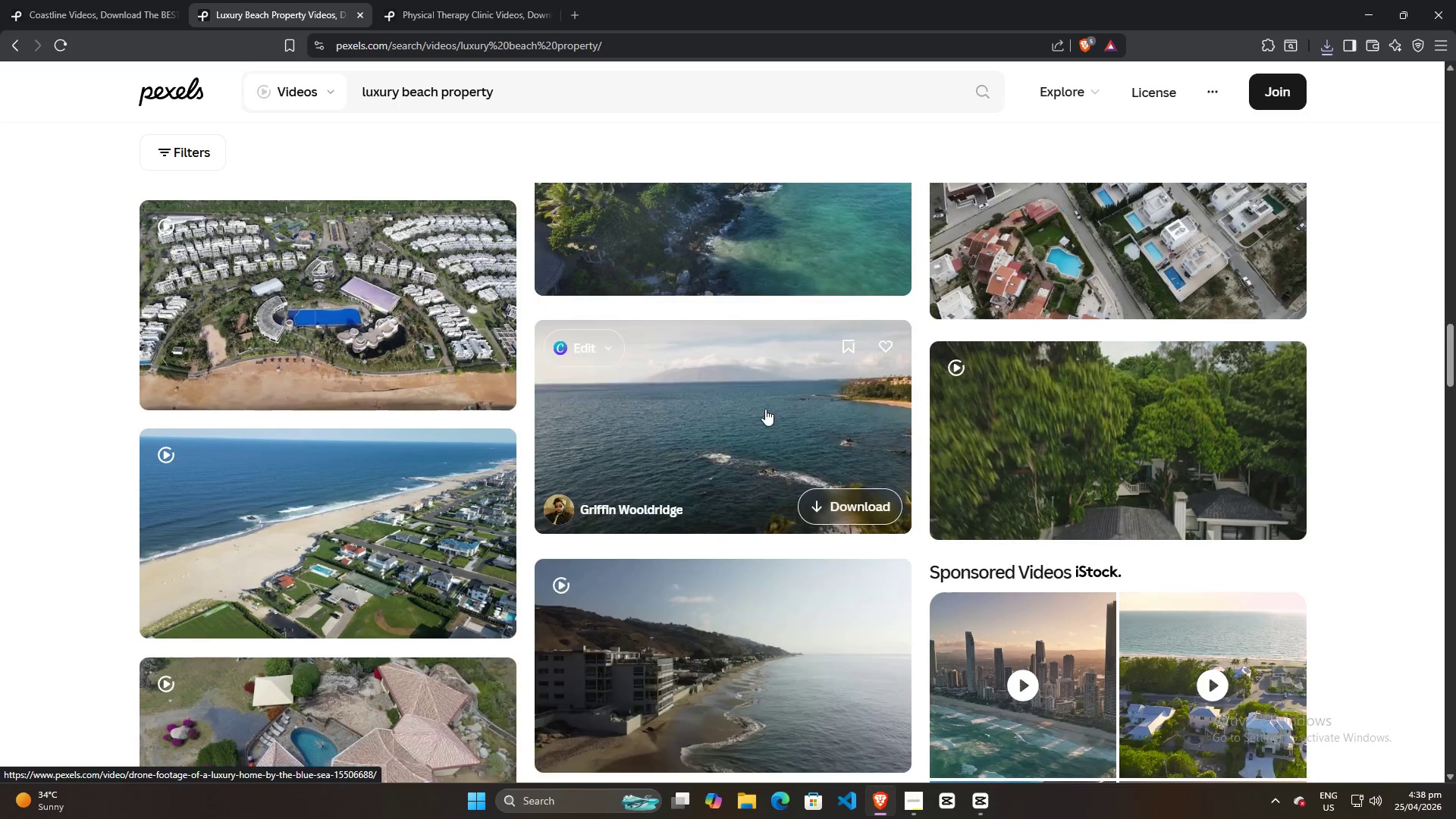 
left_click([765, 404])
 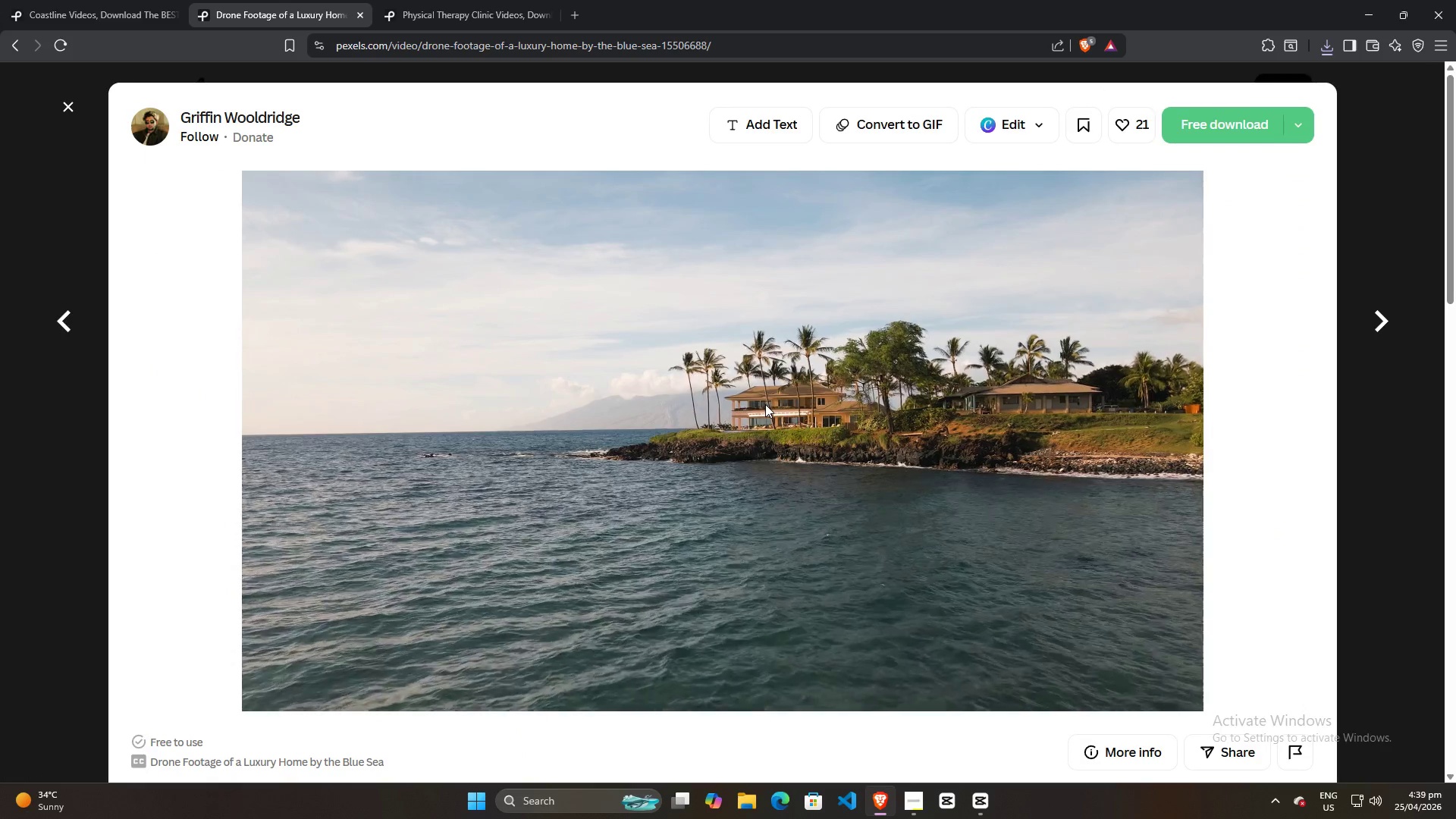 
scroll: coordinate [401, 595], scroll_direction: down, amount: 12.0
 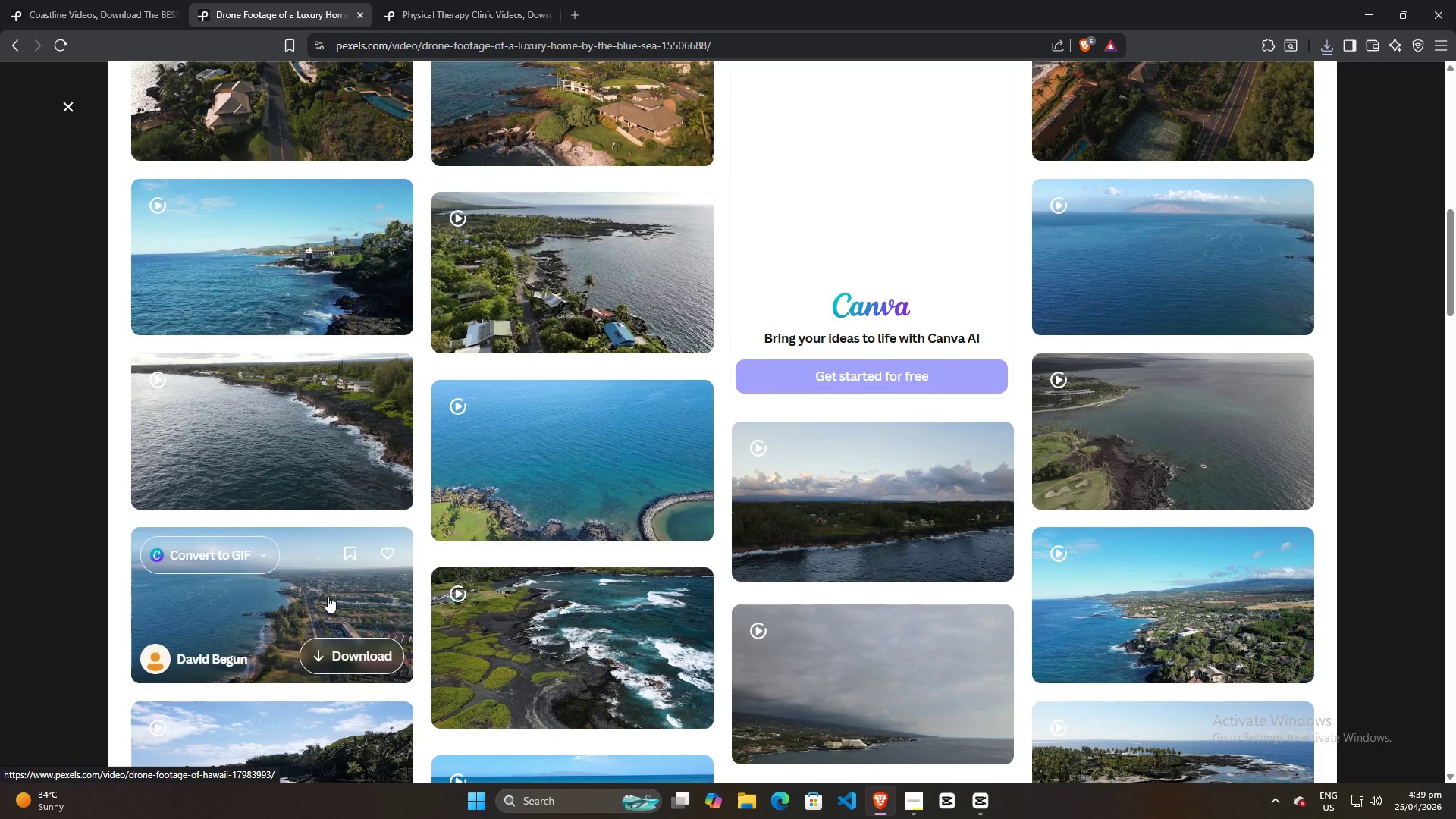 
wait(5.97)
 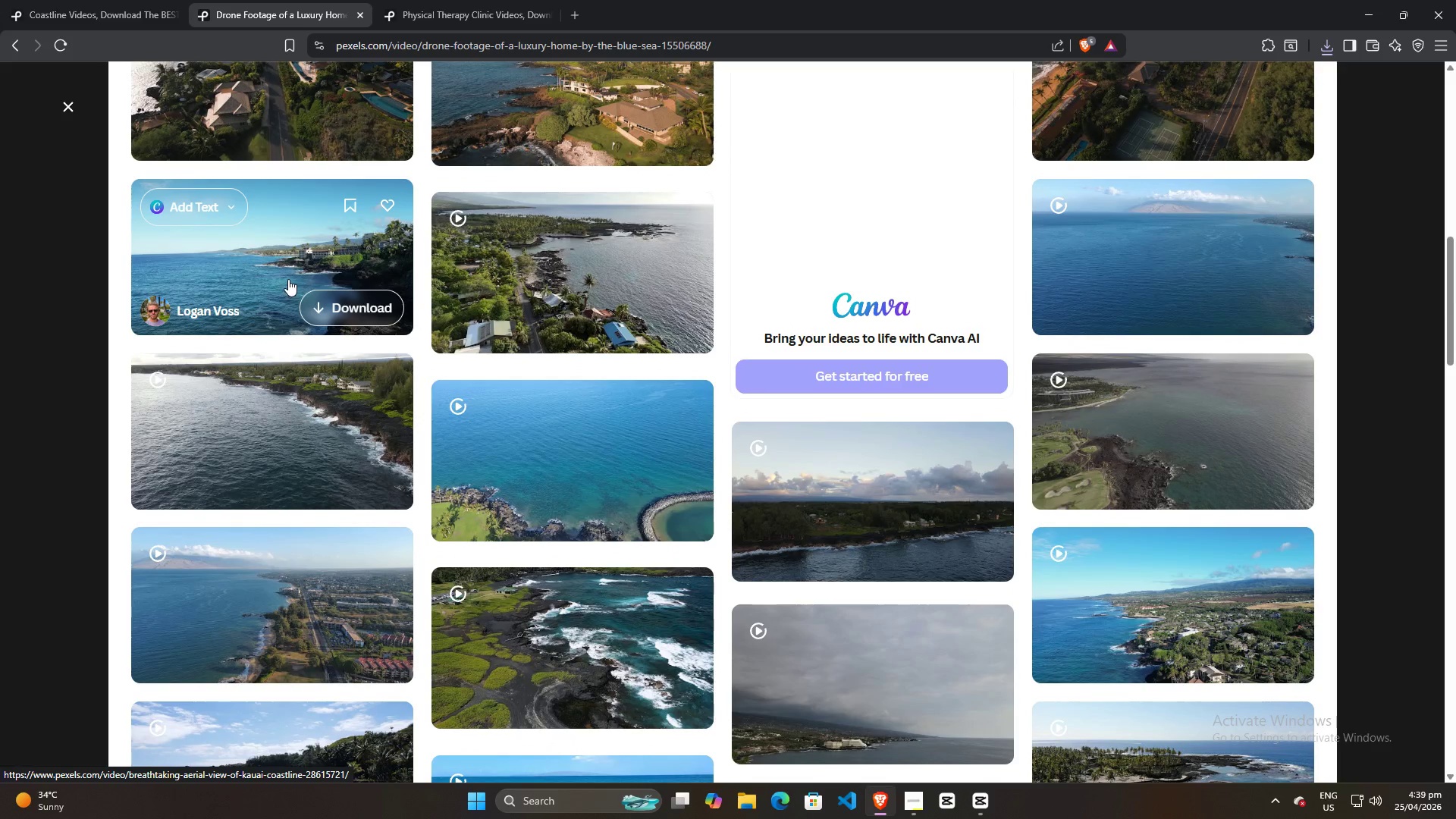 
mouse_move([295, 301])
 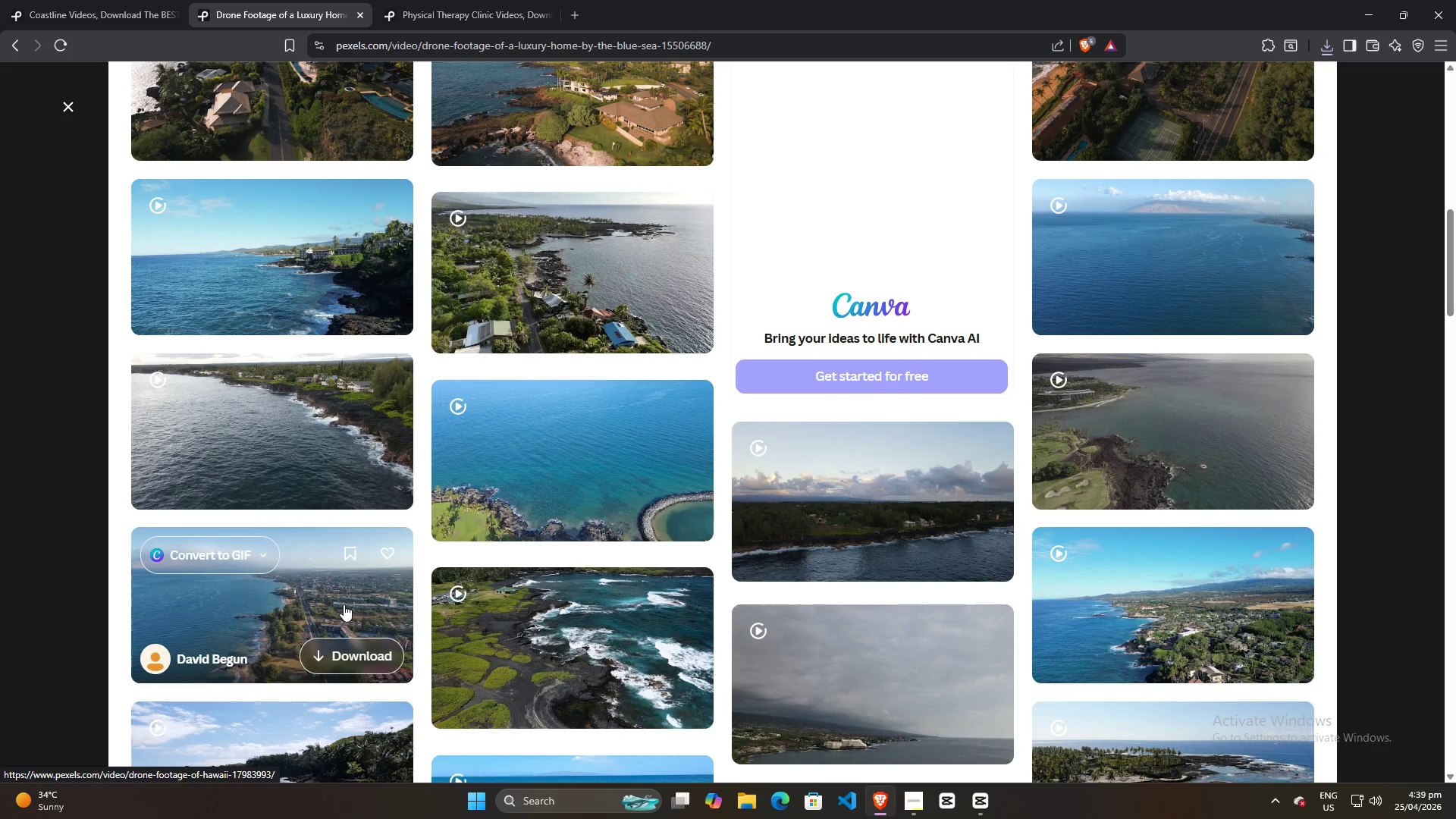 
scroll: coordinate [350, 612], scroll_direction: down, amount: 5.0
 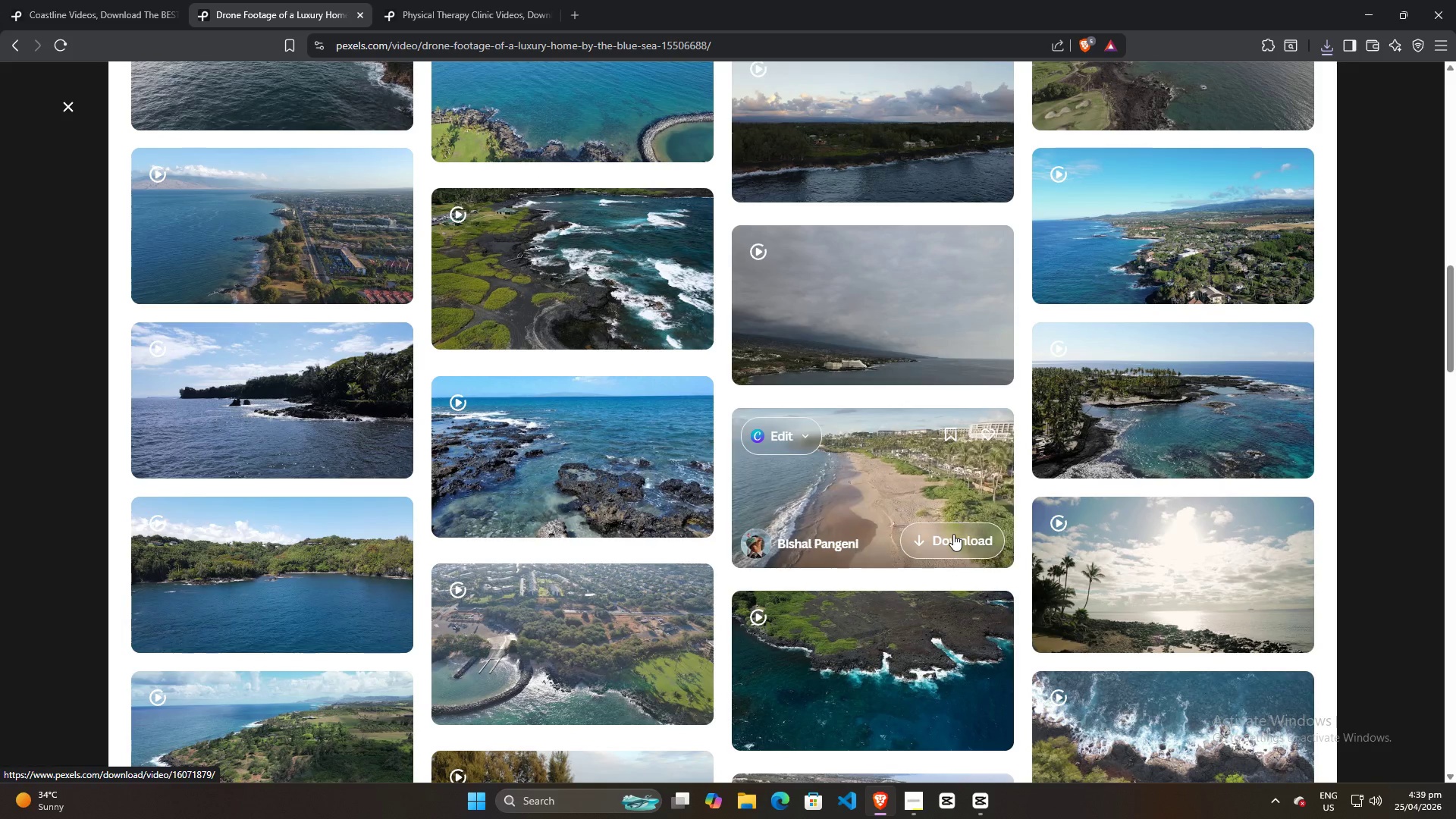 
left_click([954, 535])
 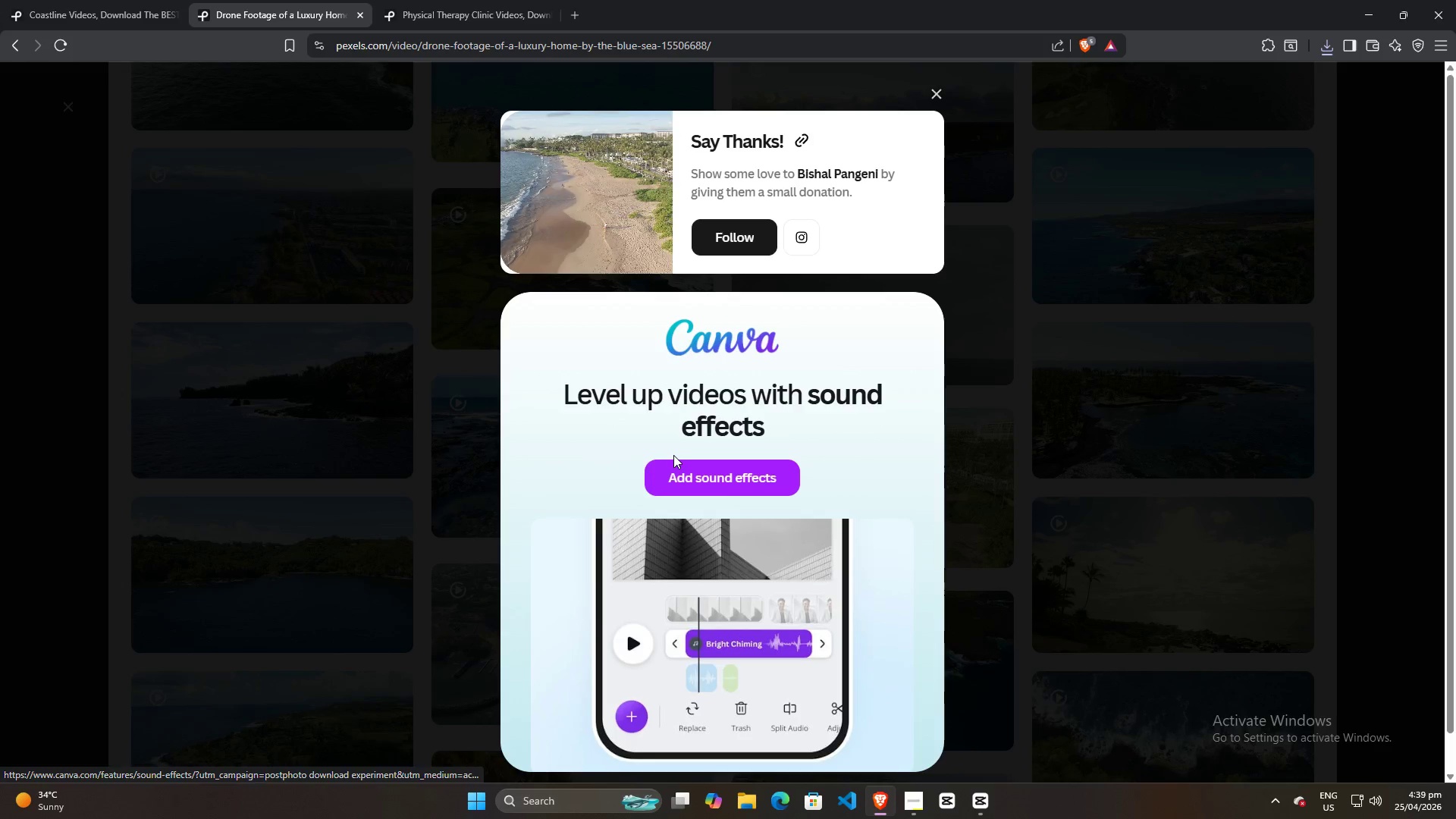 
left_click([607, 381])
 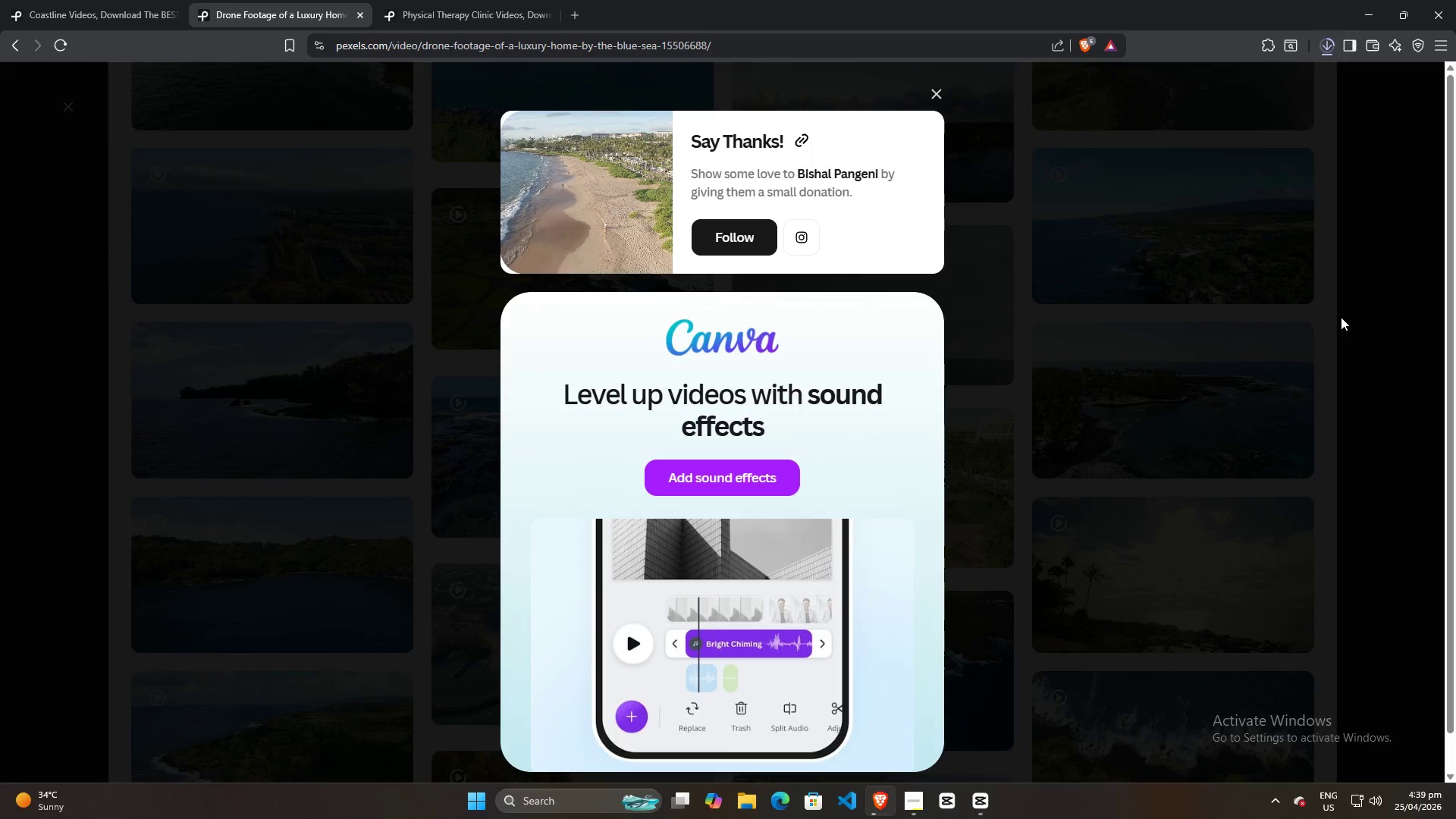 
left_click([1342, 318])
 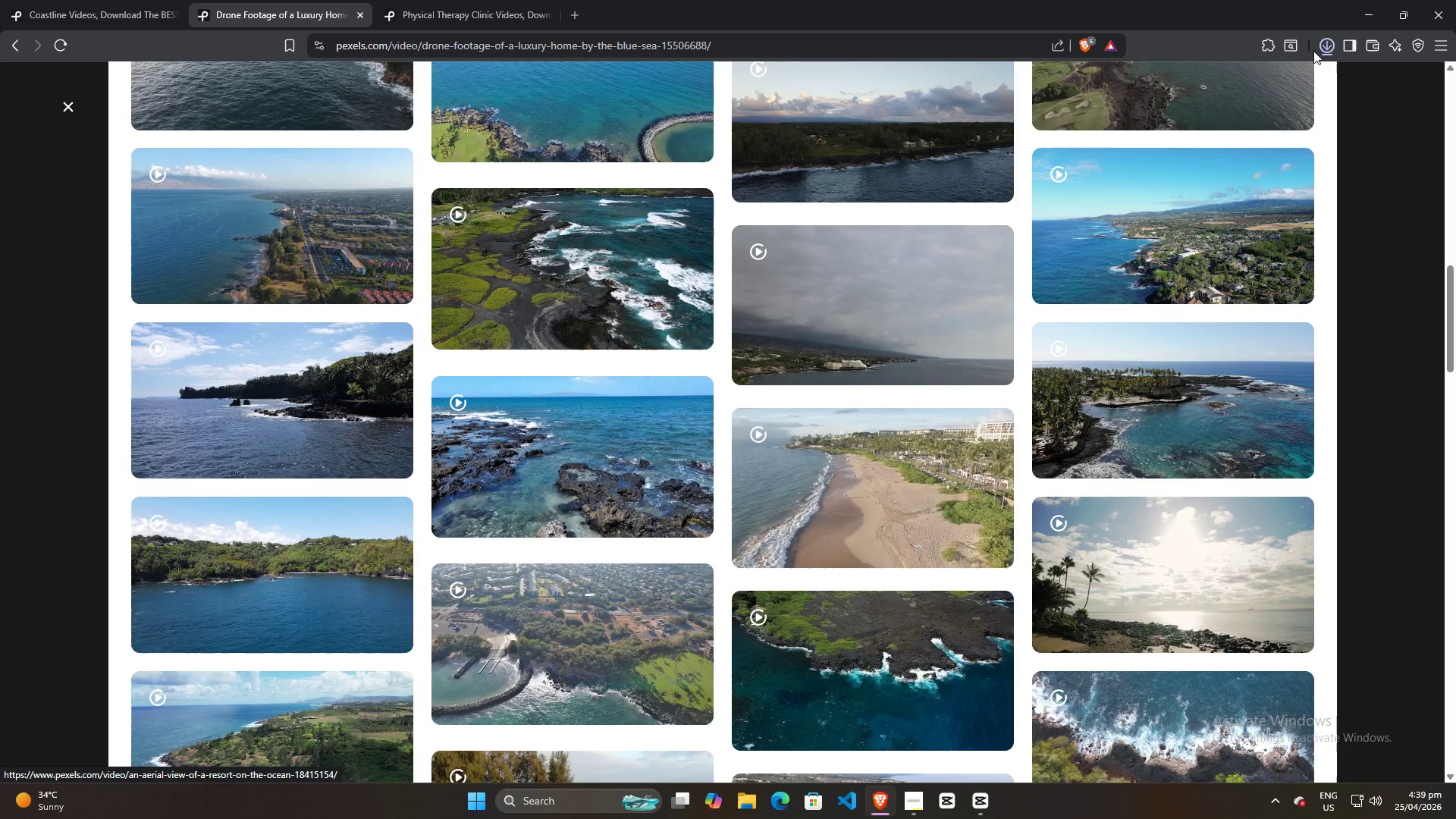 
left_click_drag(start_coordinate=[1194, 76], to_coordinate=[347, 325])
 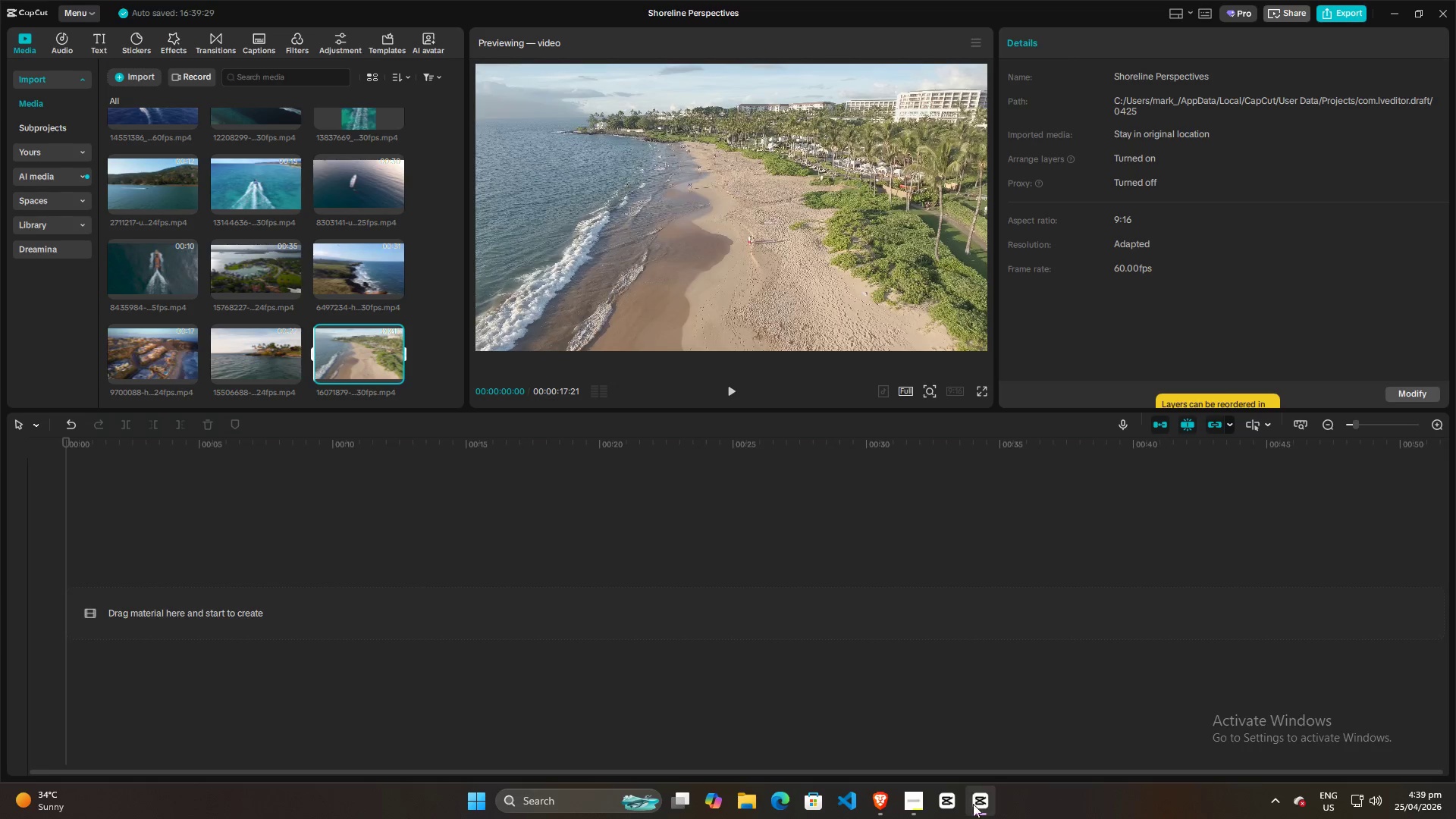 
left_click([881, 799])
 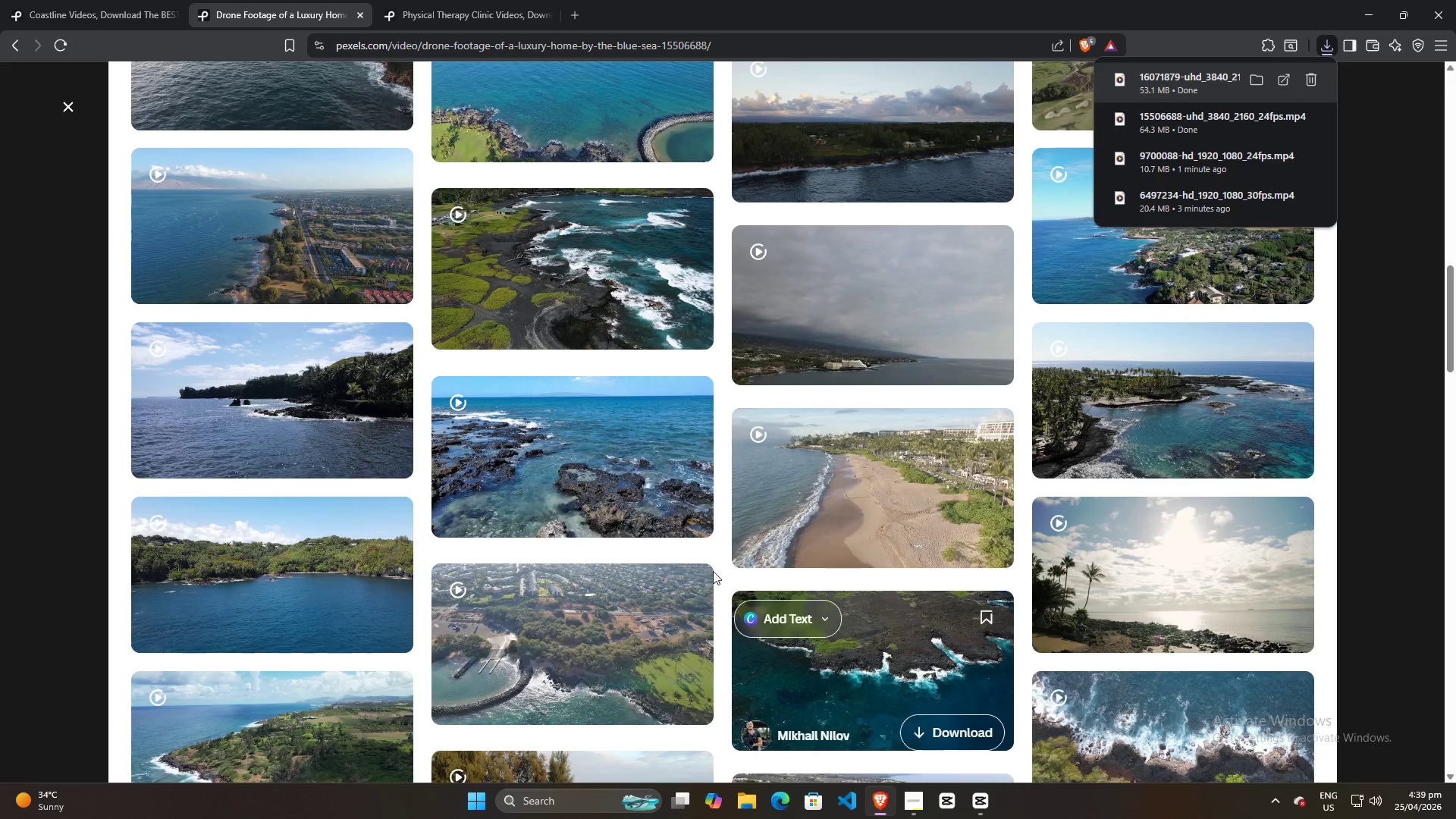 
scroll: coordinate [702, 570], scroll_direction: down, amount: 3.0
 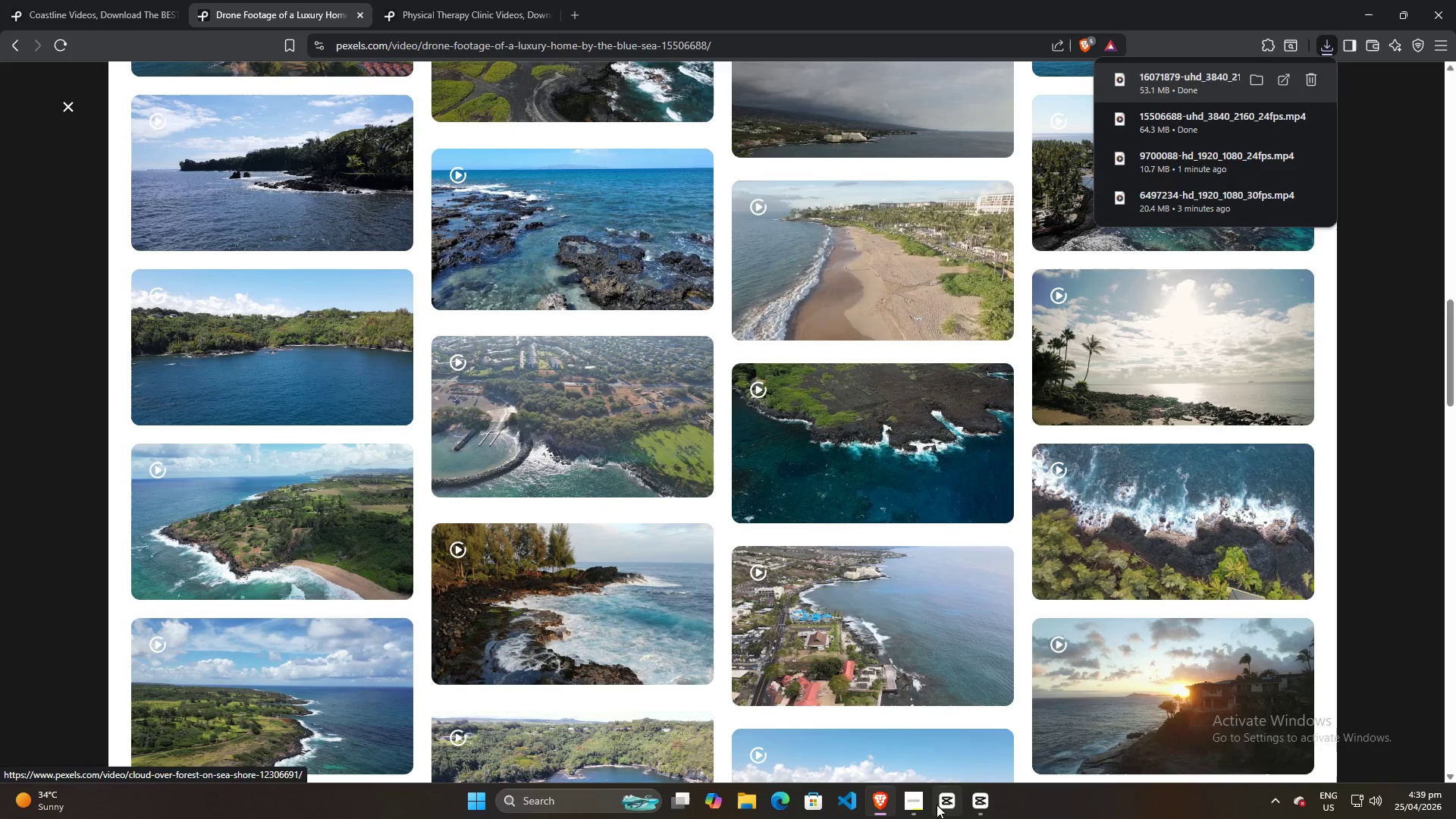 
left_click([915, 807])